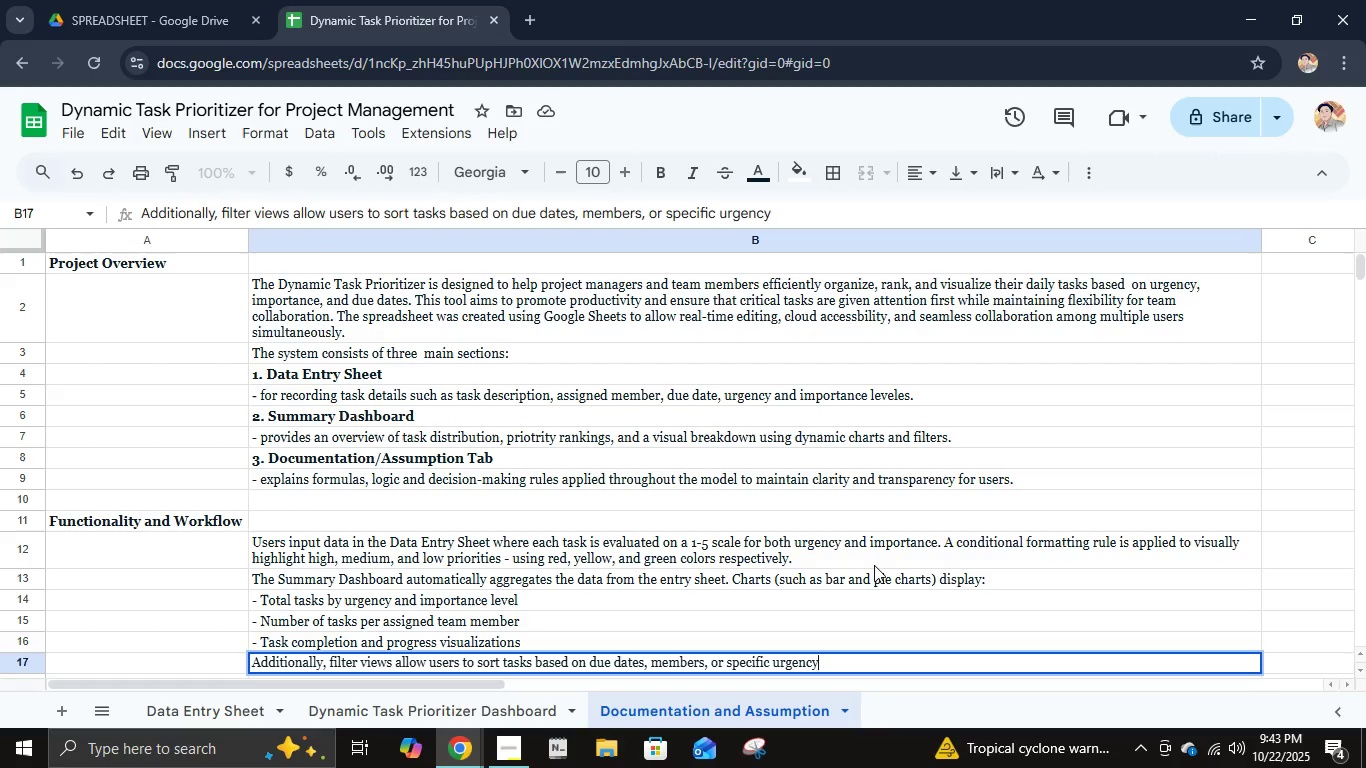 
type( leb)
key(Backspace)
type(vels for better focus during)
 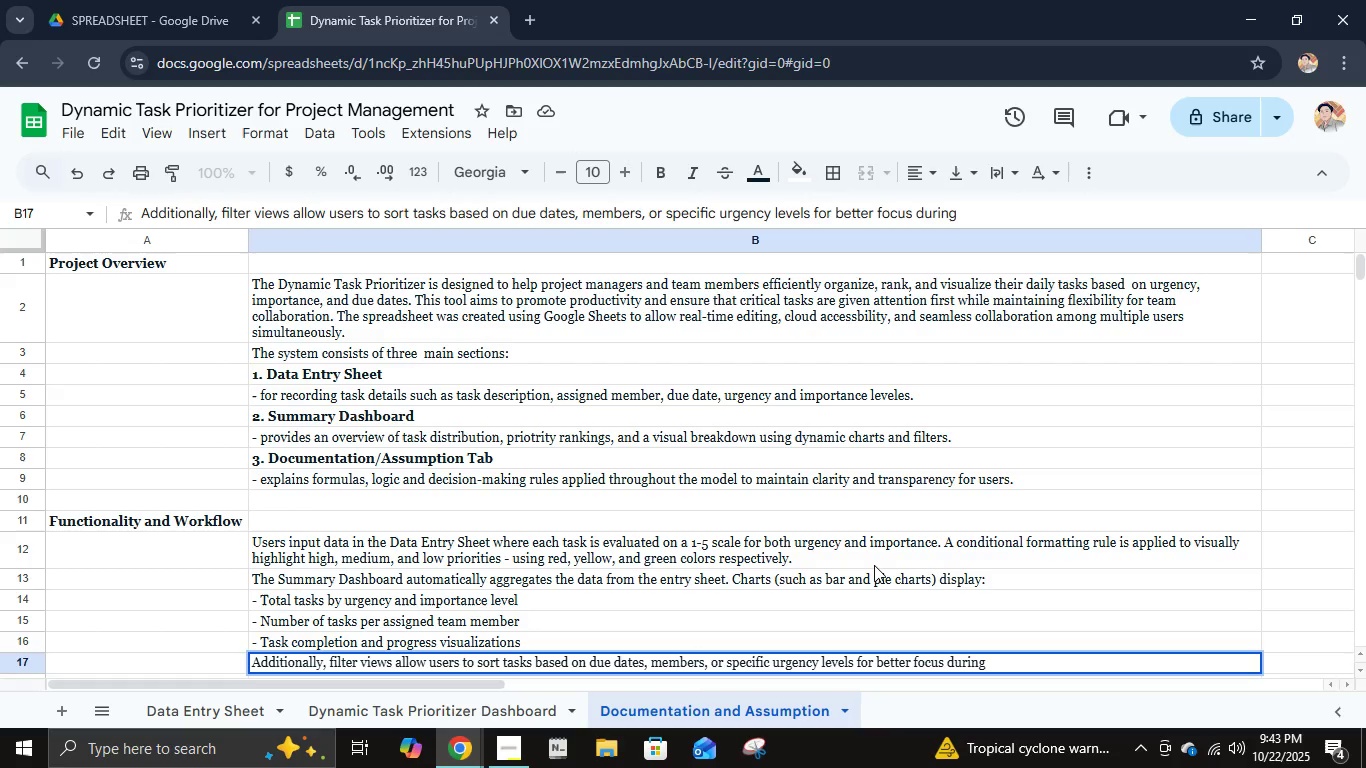 
wait(9.79)
 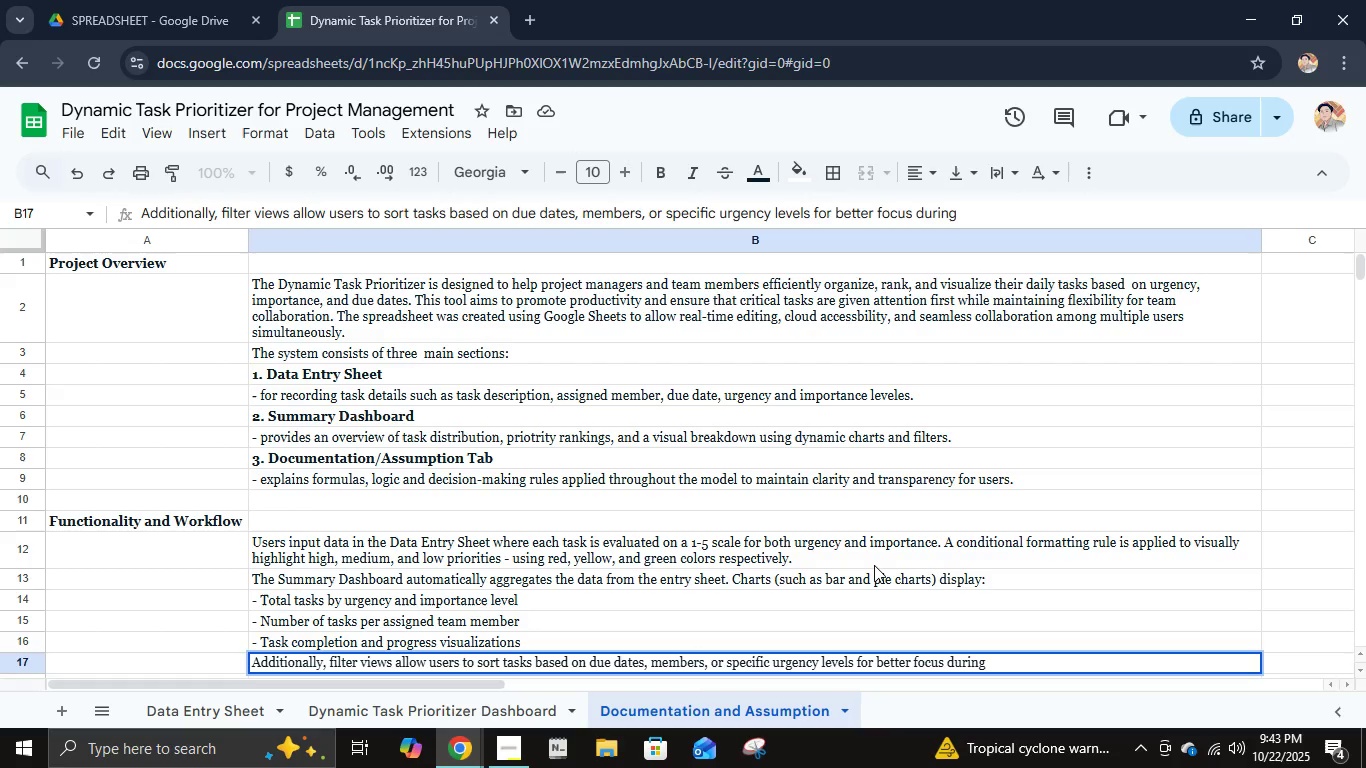 
type( meetings or deadlines.)
 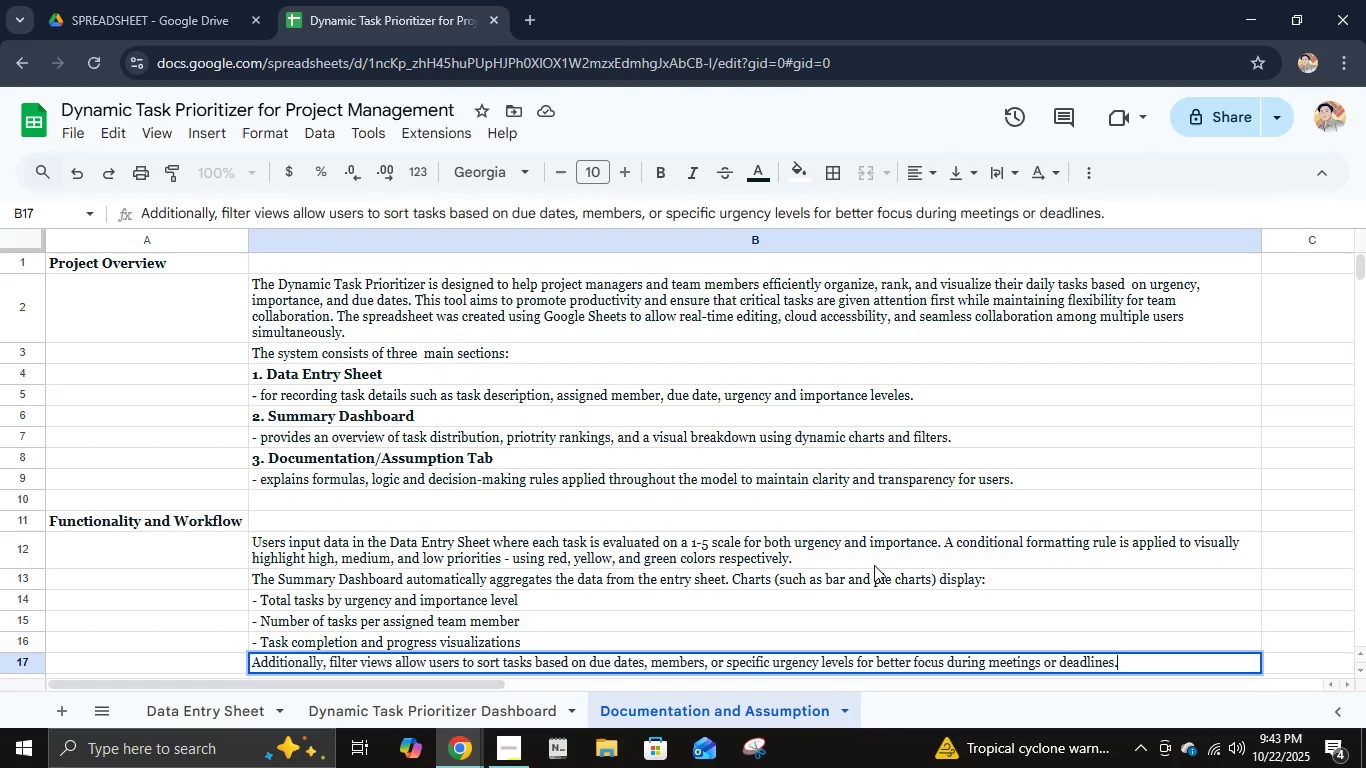 
key(Enter)
 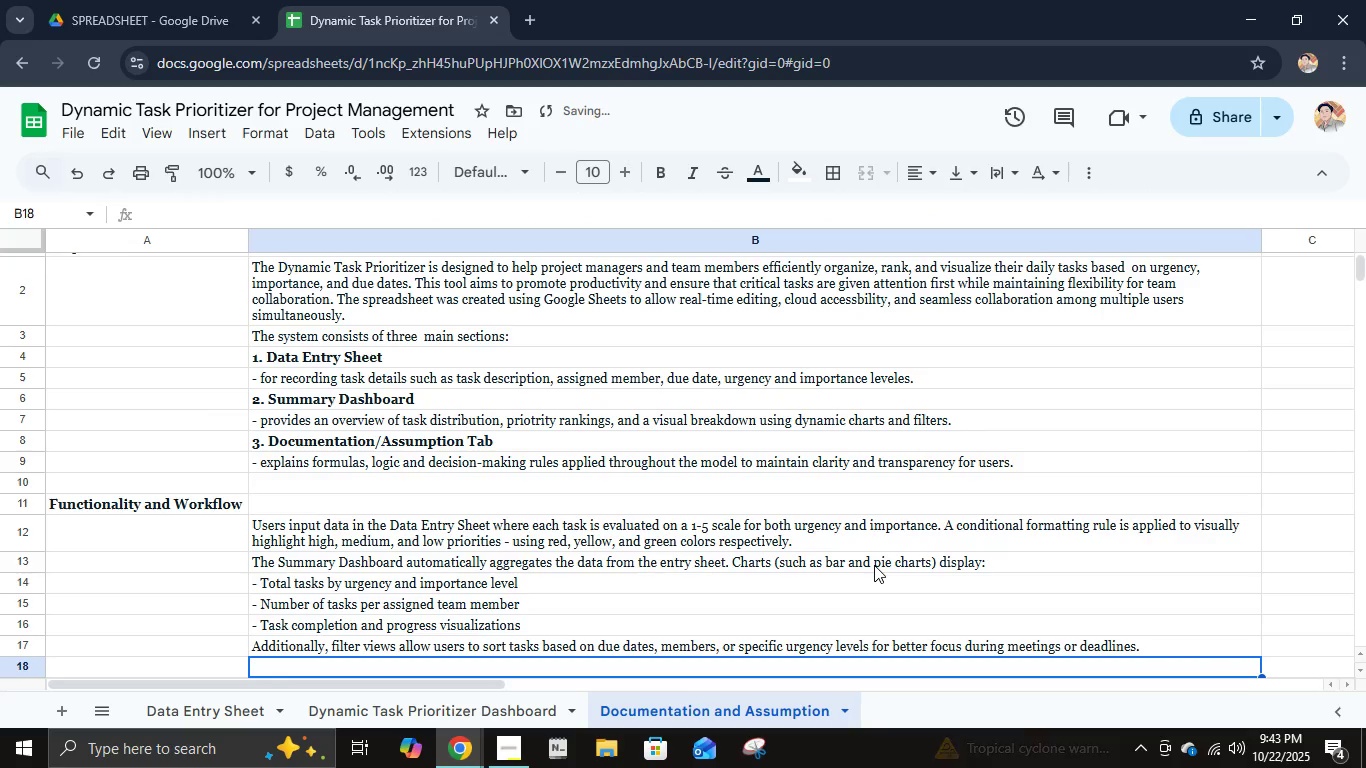 
scroll: coordinate [917, 534], scroll_direction: down, amount: 3.0
 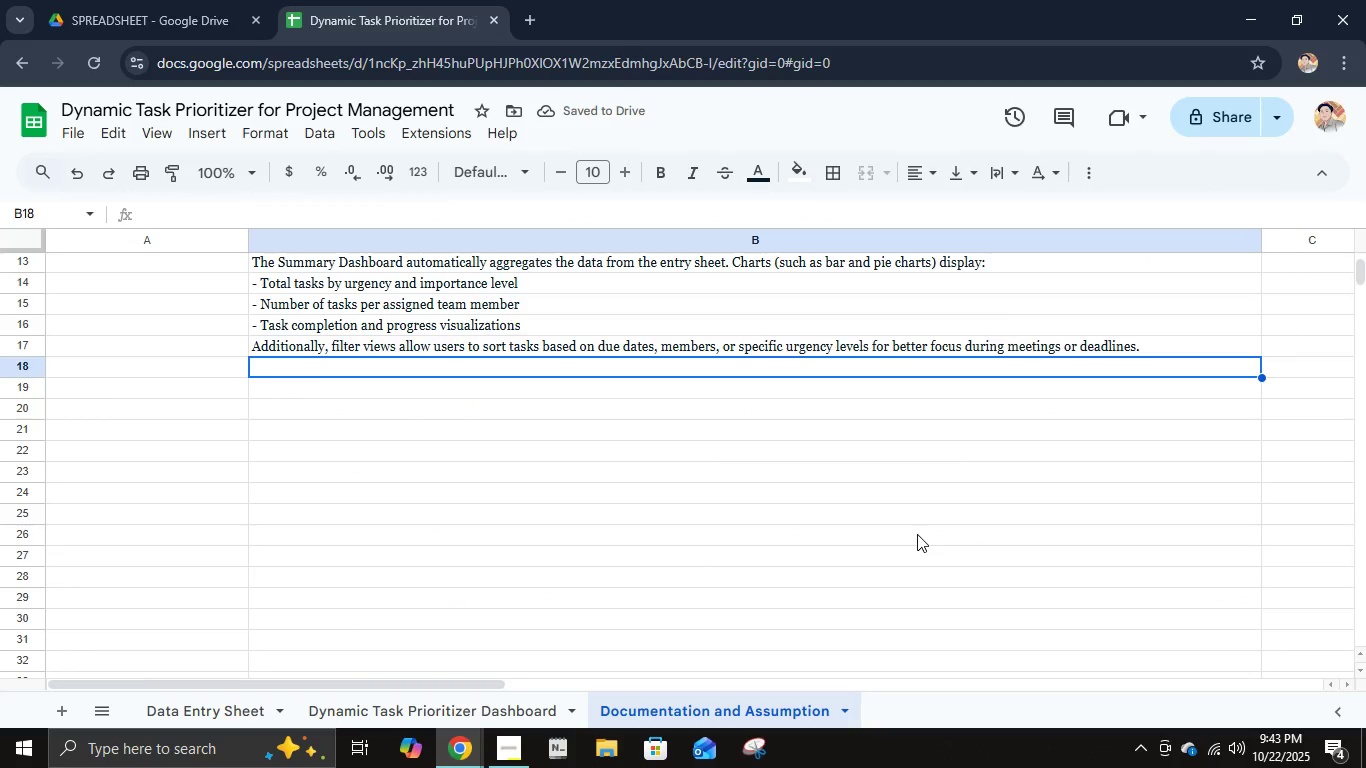 
key(ArrowLeft)
 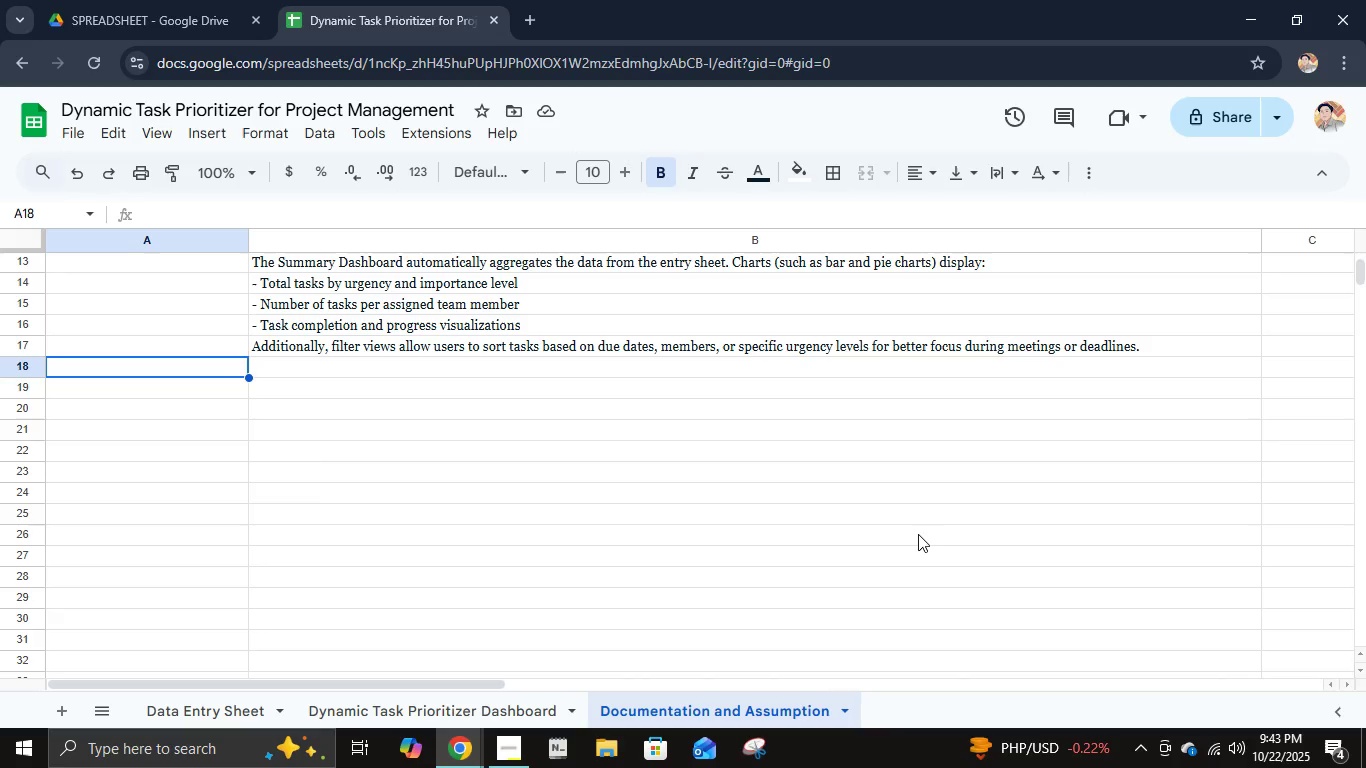 
wait(8.95)
 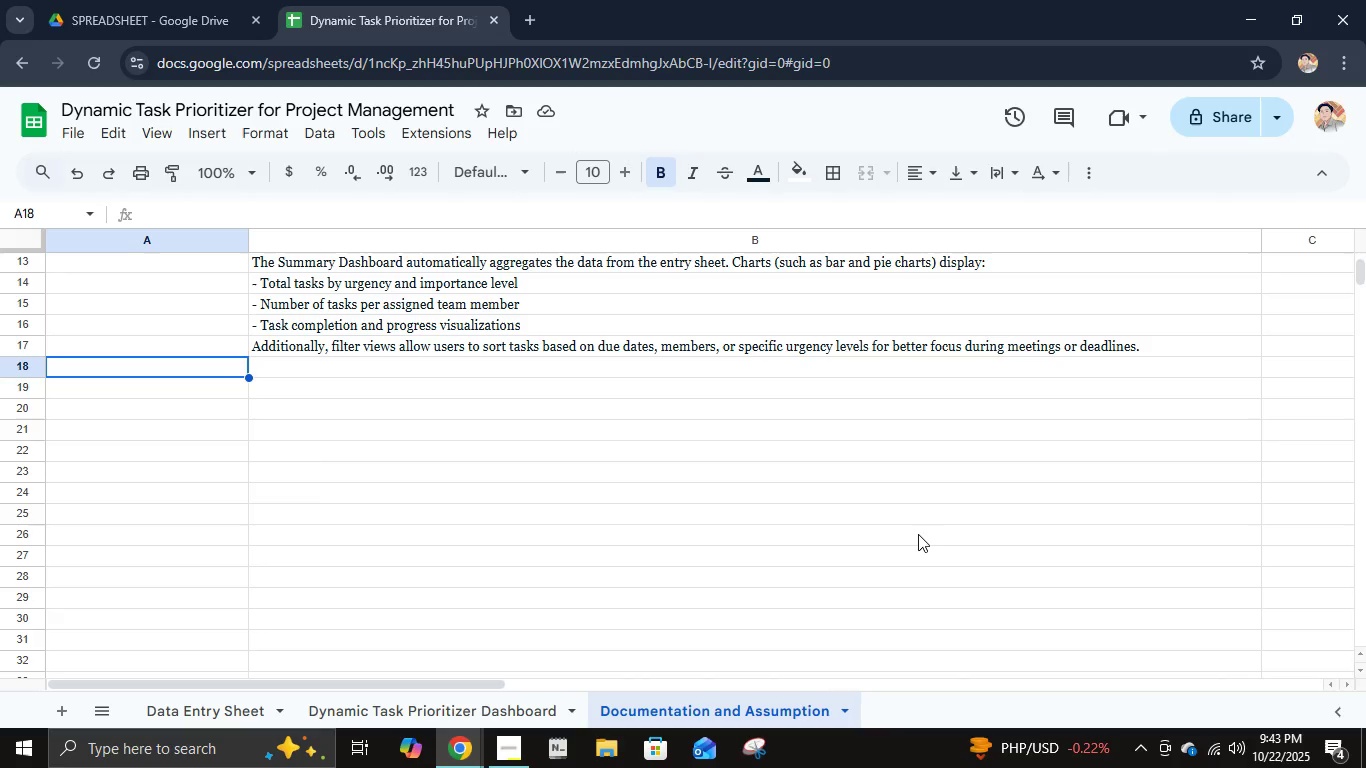 
type(Formulas Used )
key(Backspace)
key(Tab)
 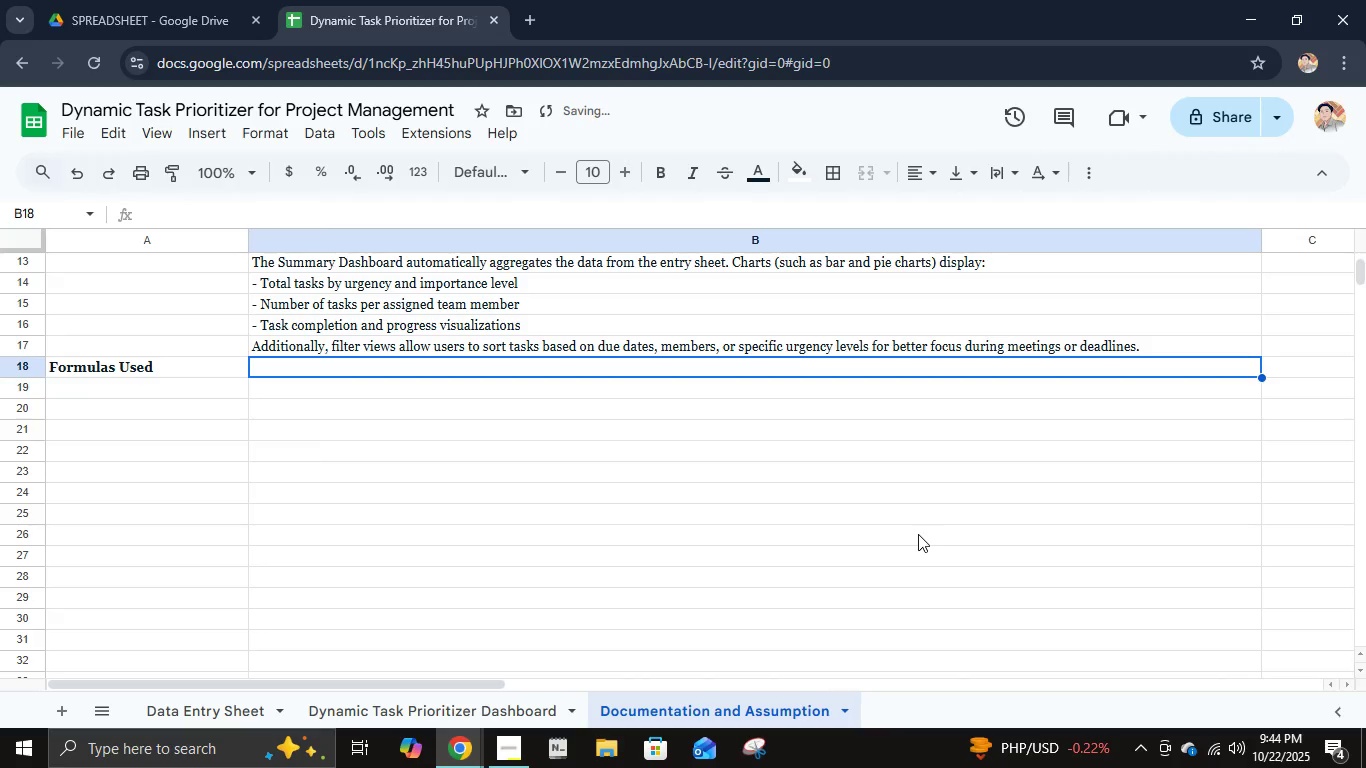 
key(Enter)
 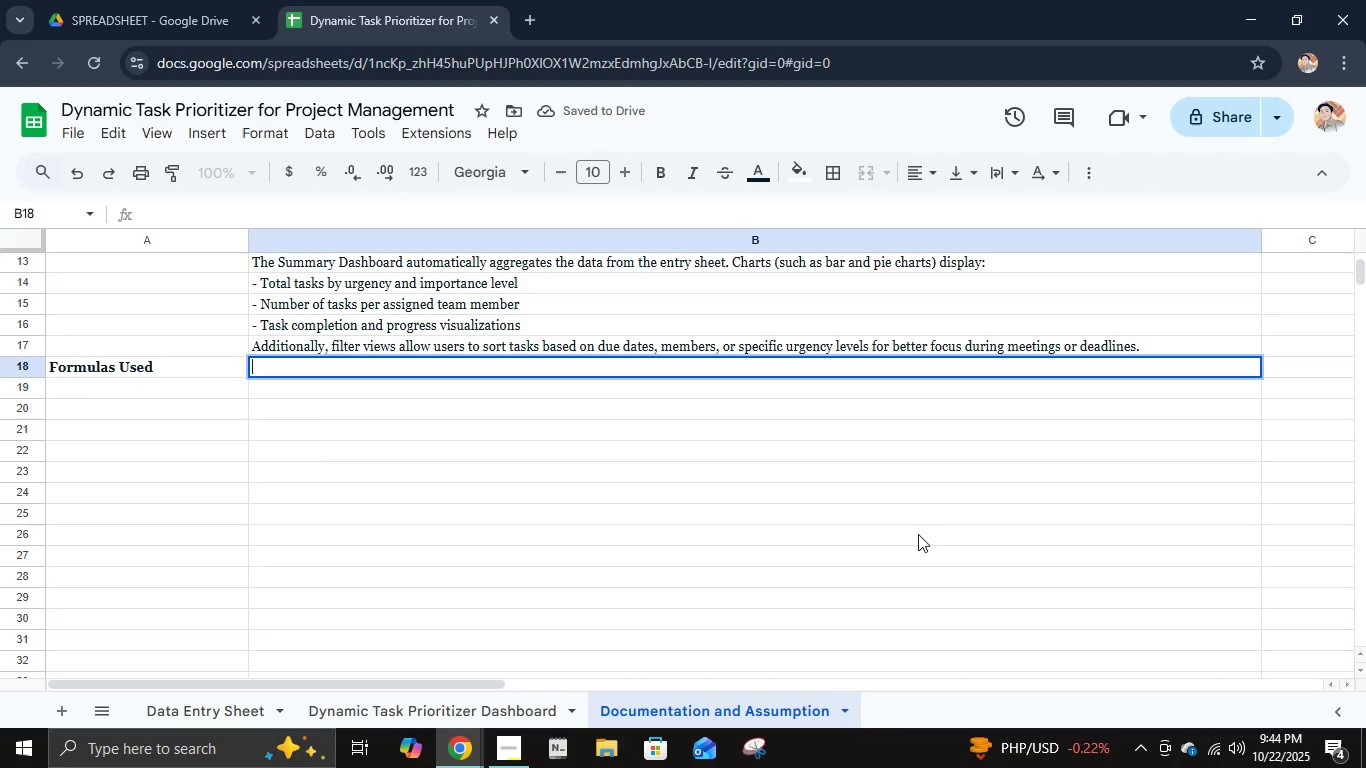 
key(ArrowDown)
 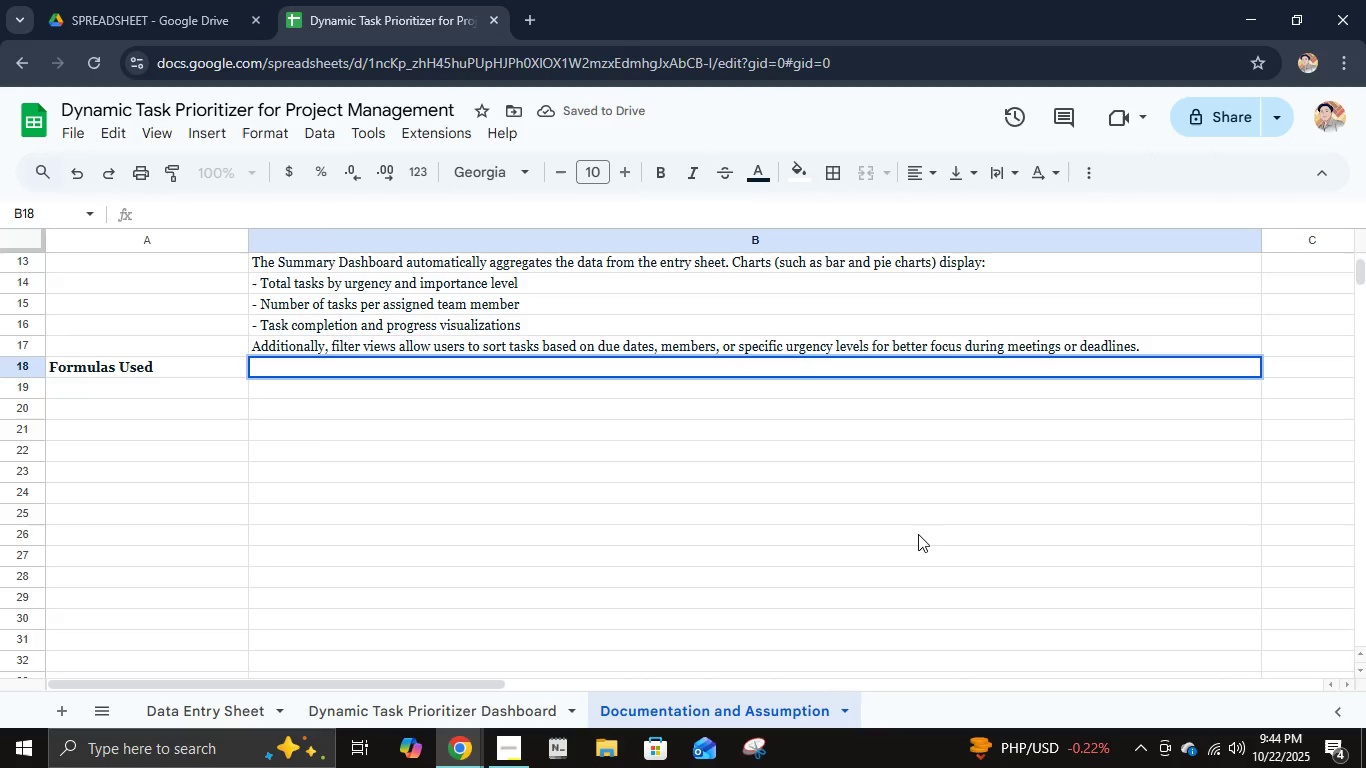 
key(ArrowDown)
 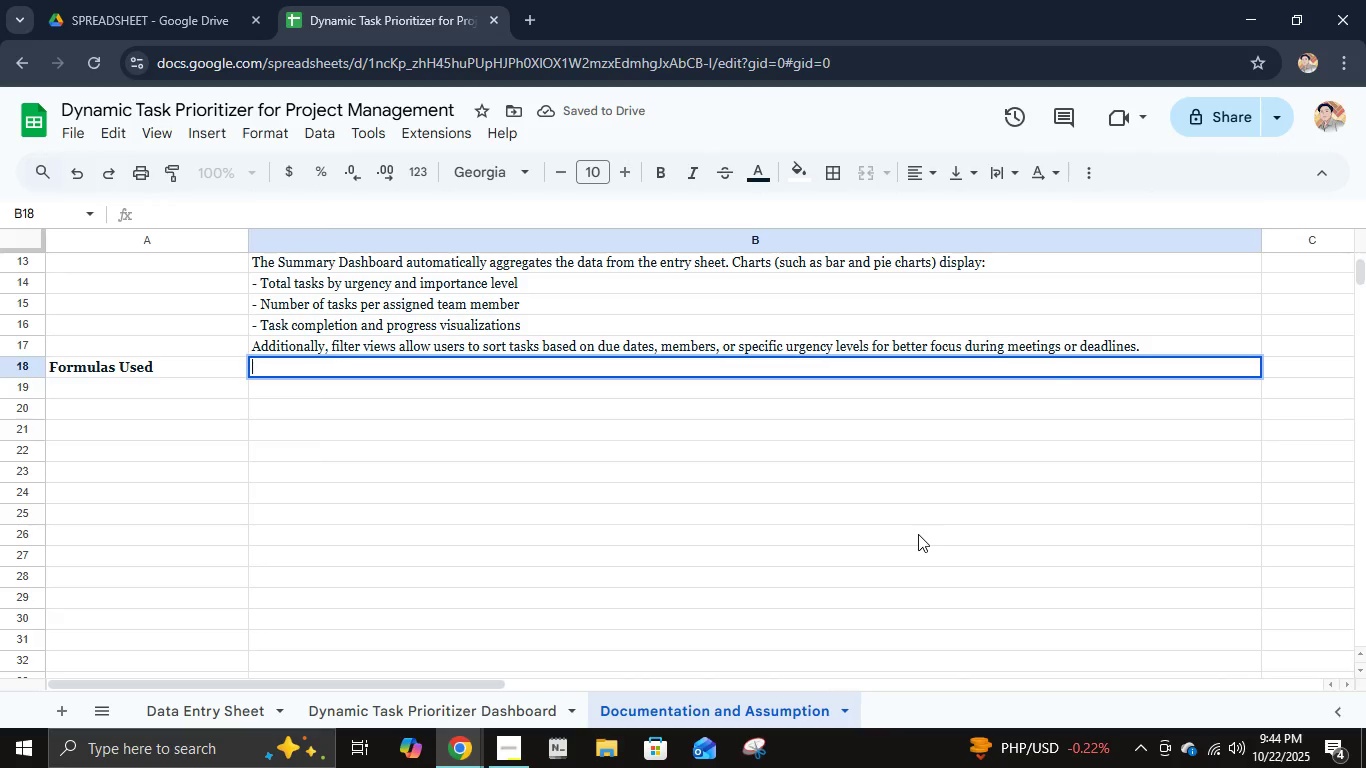 
key(Enter)
 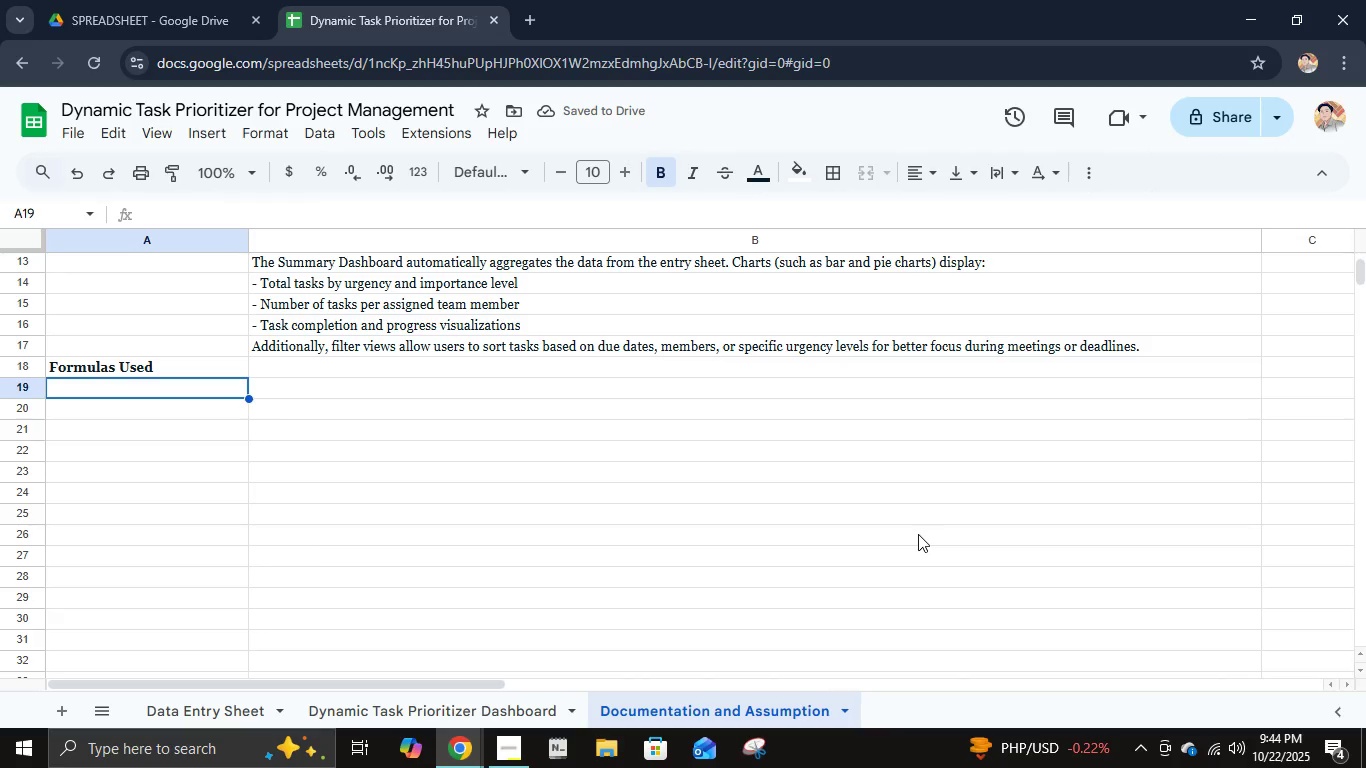 
key(ArrowRight)
 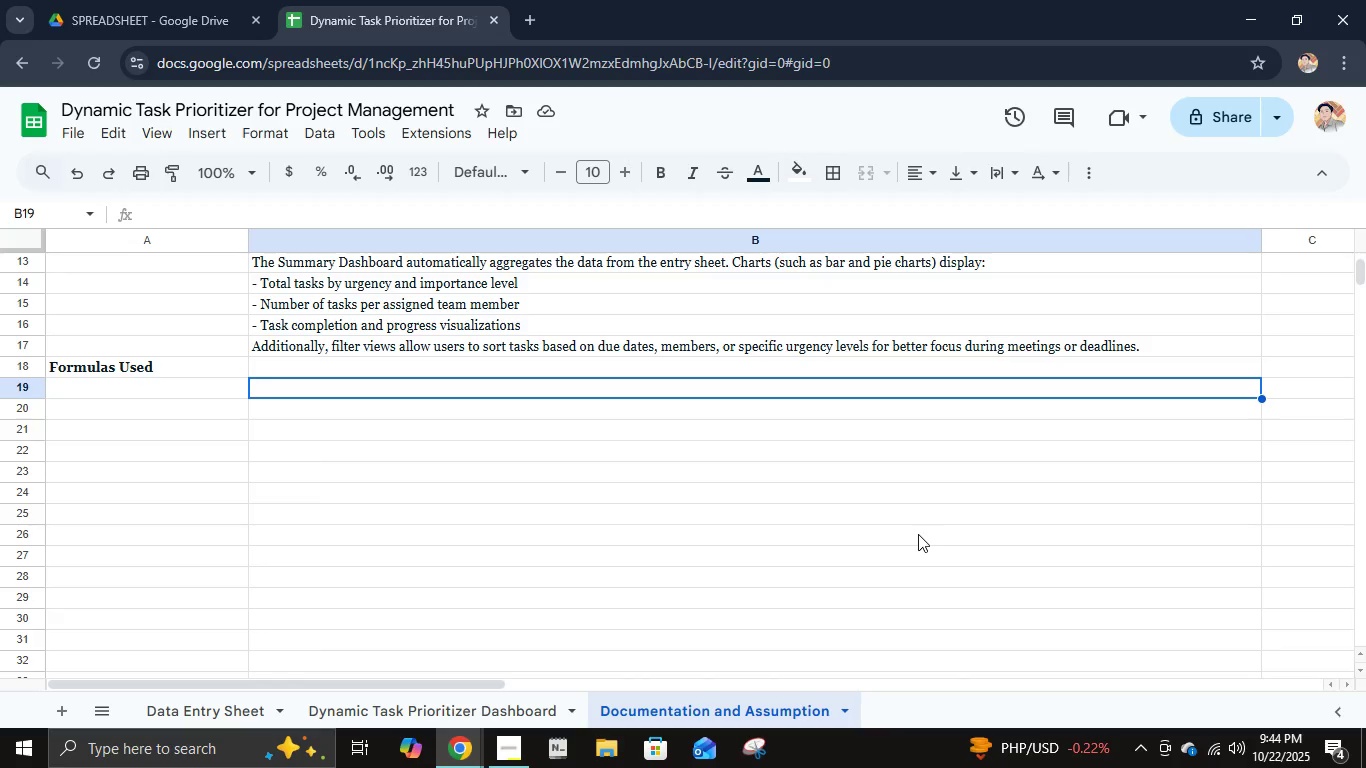 
wait(7.75)
 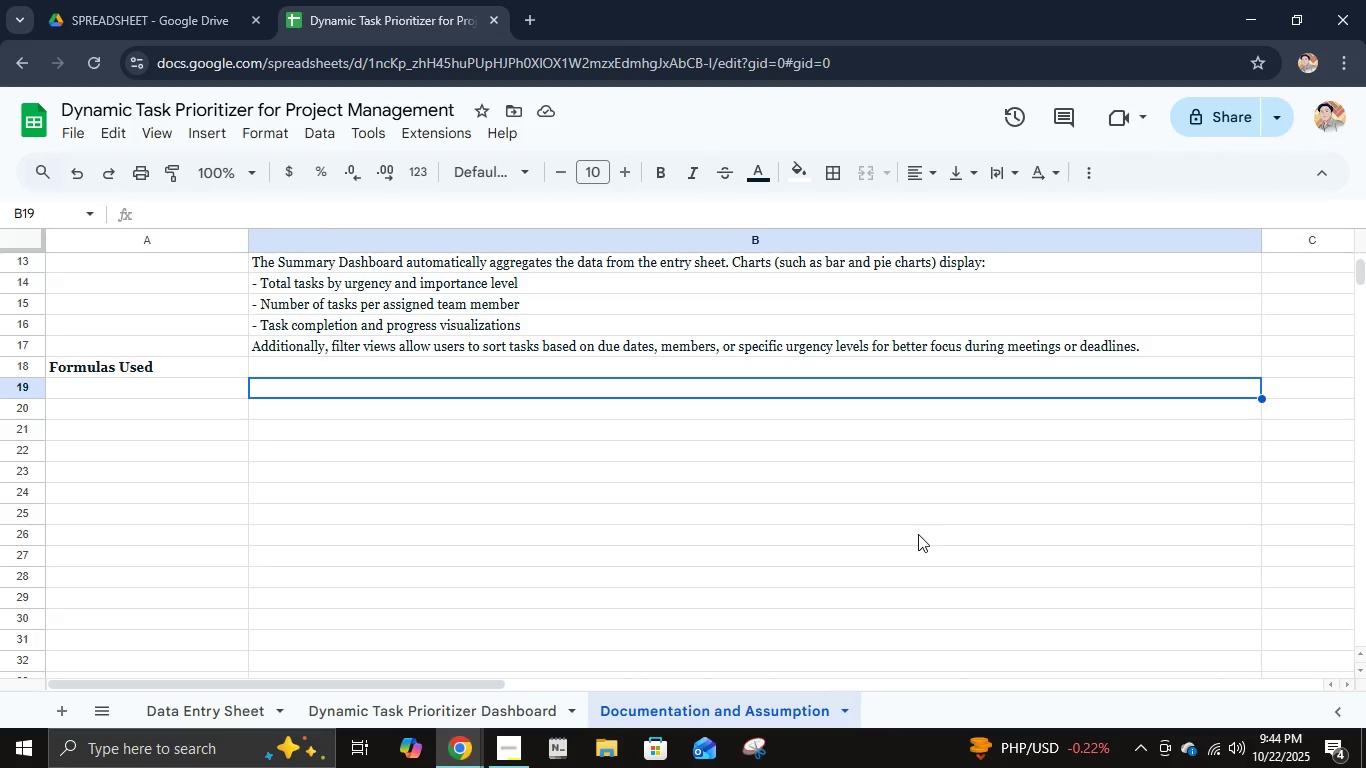 
key(Shift+P)
 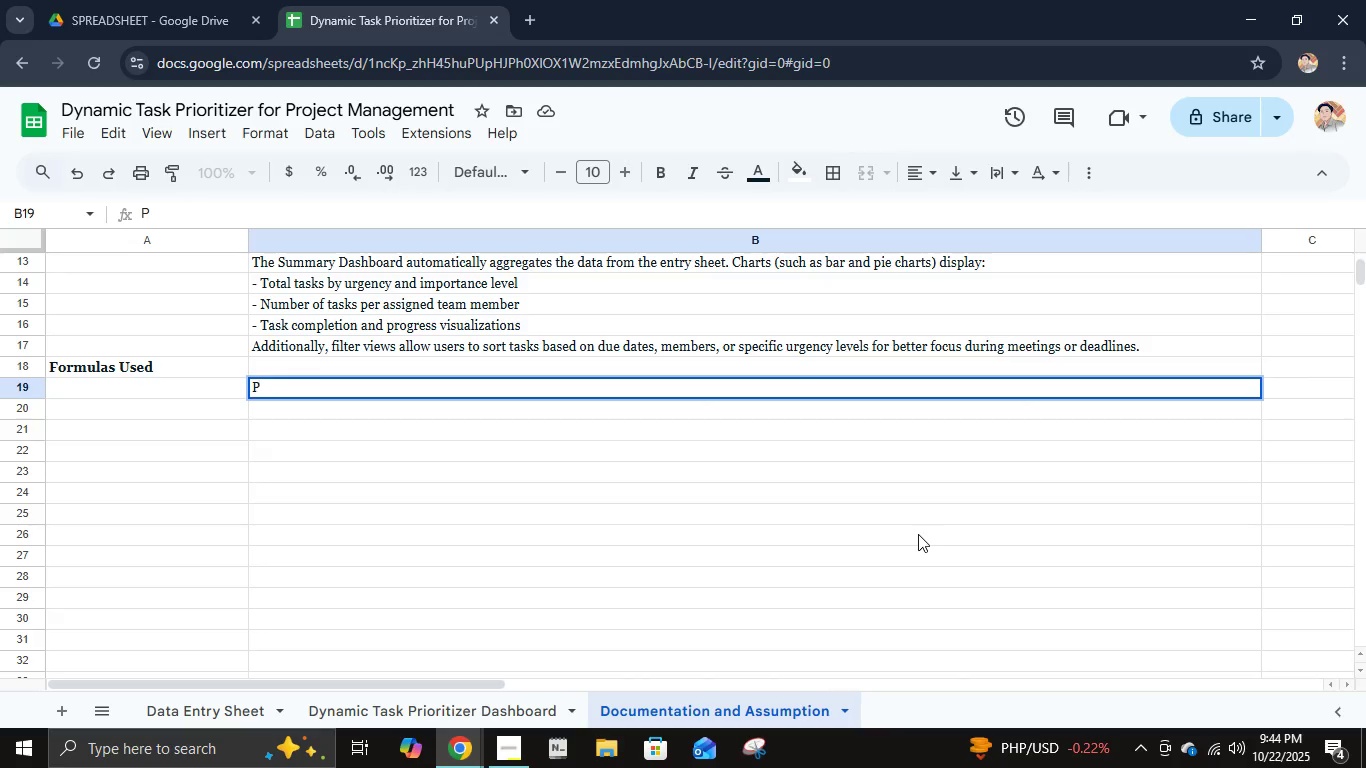 
key(Backspace)
 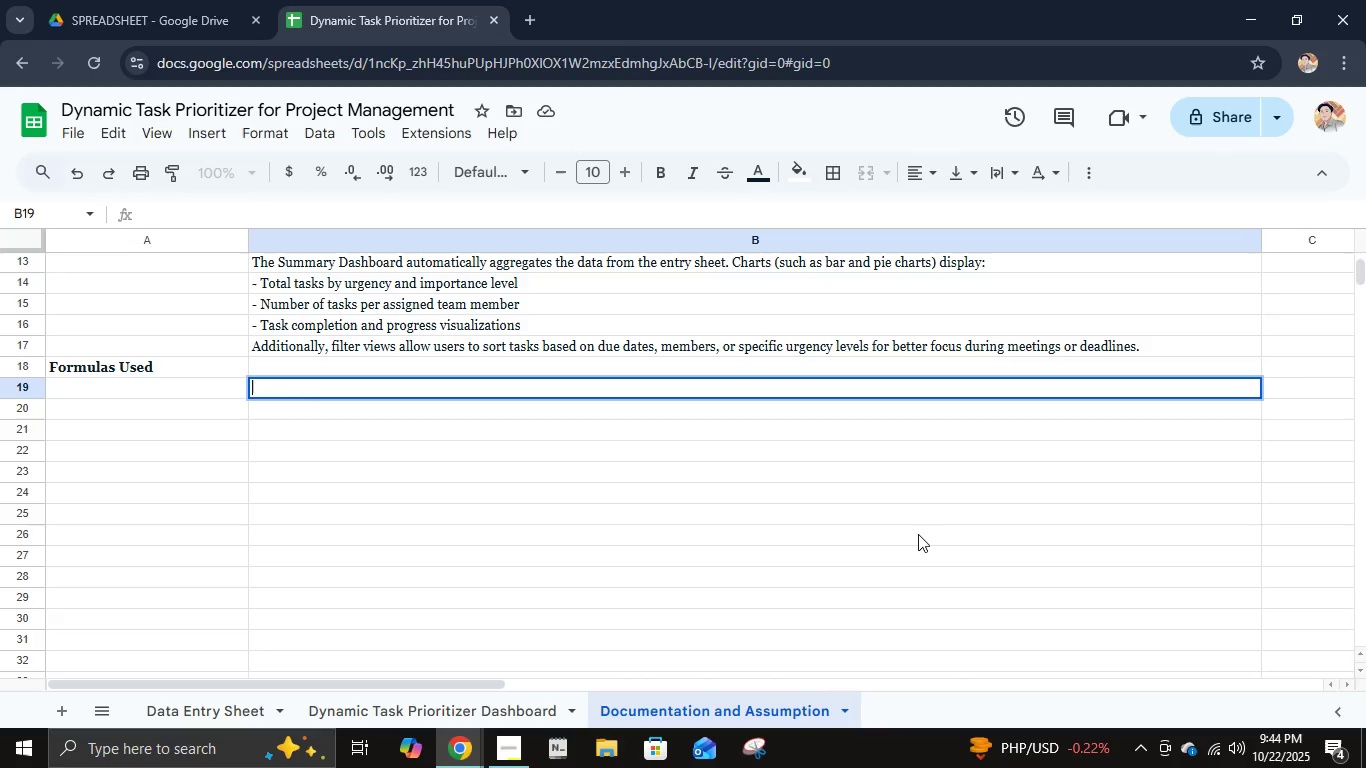 
key(Control+B)
 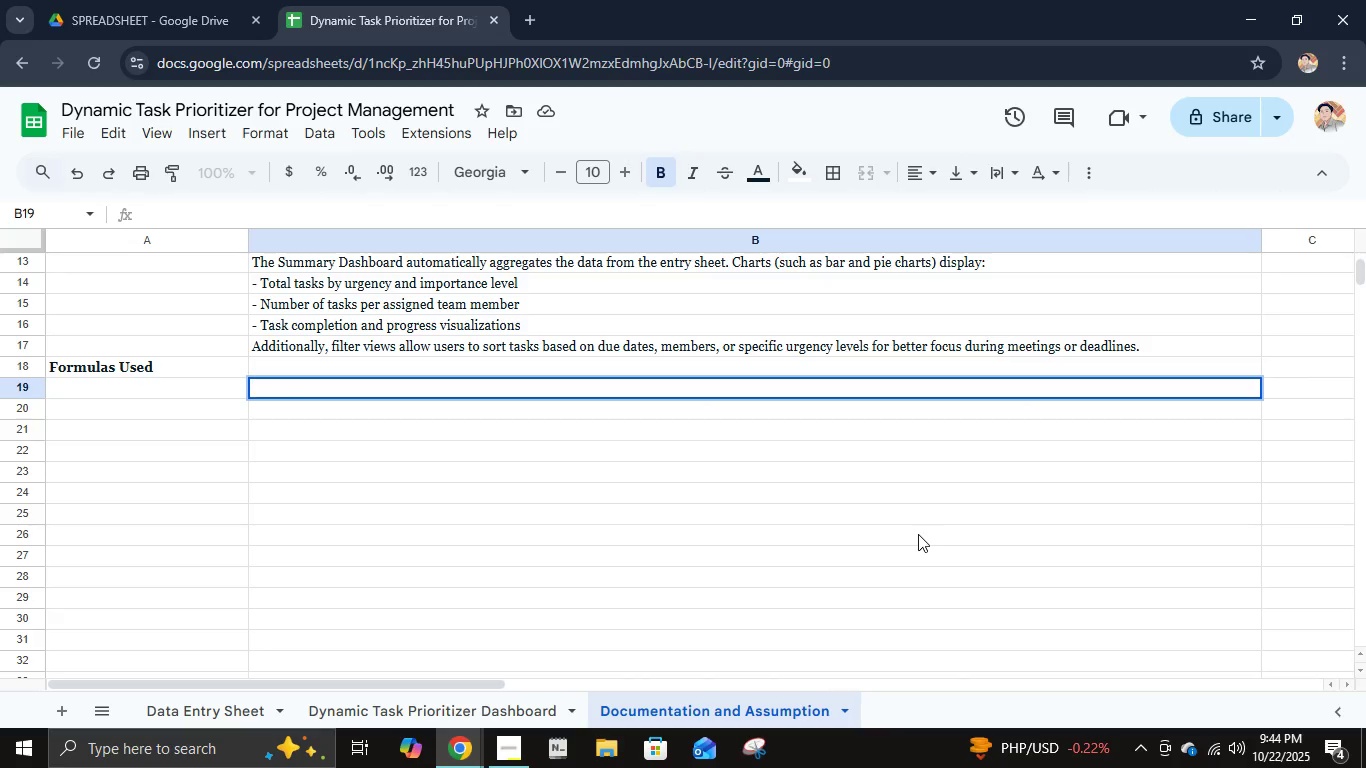 
type(Priority Score:)
 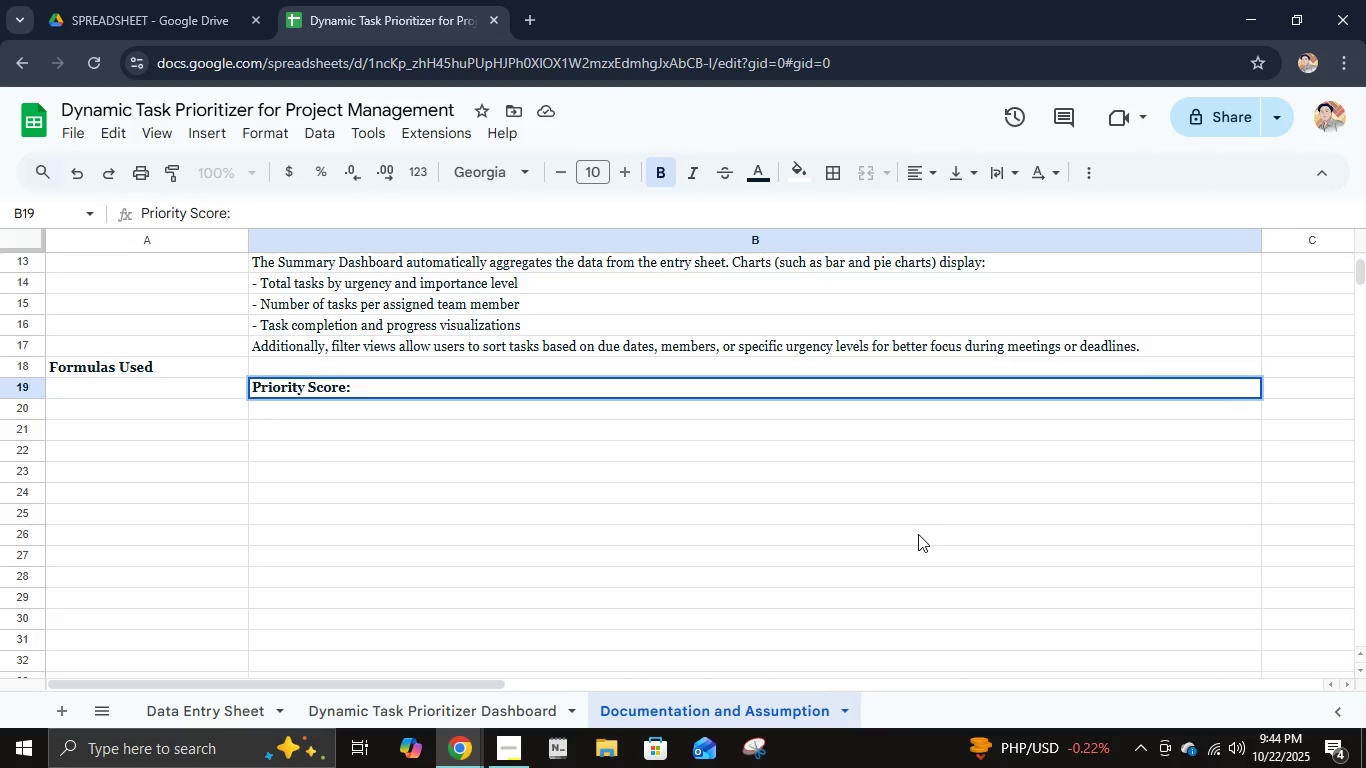 
key(Enter)
 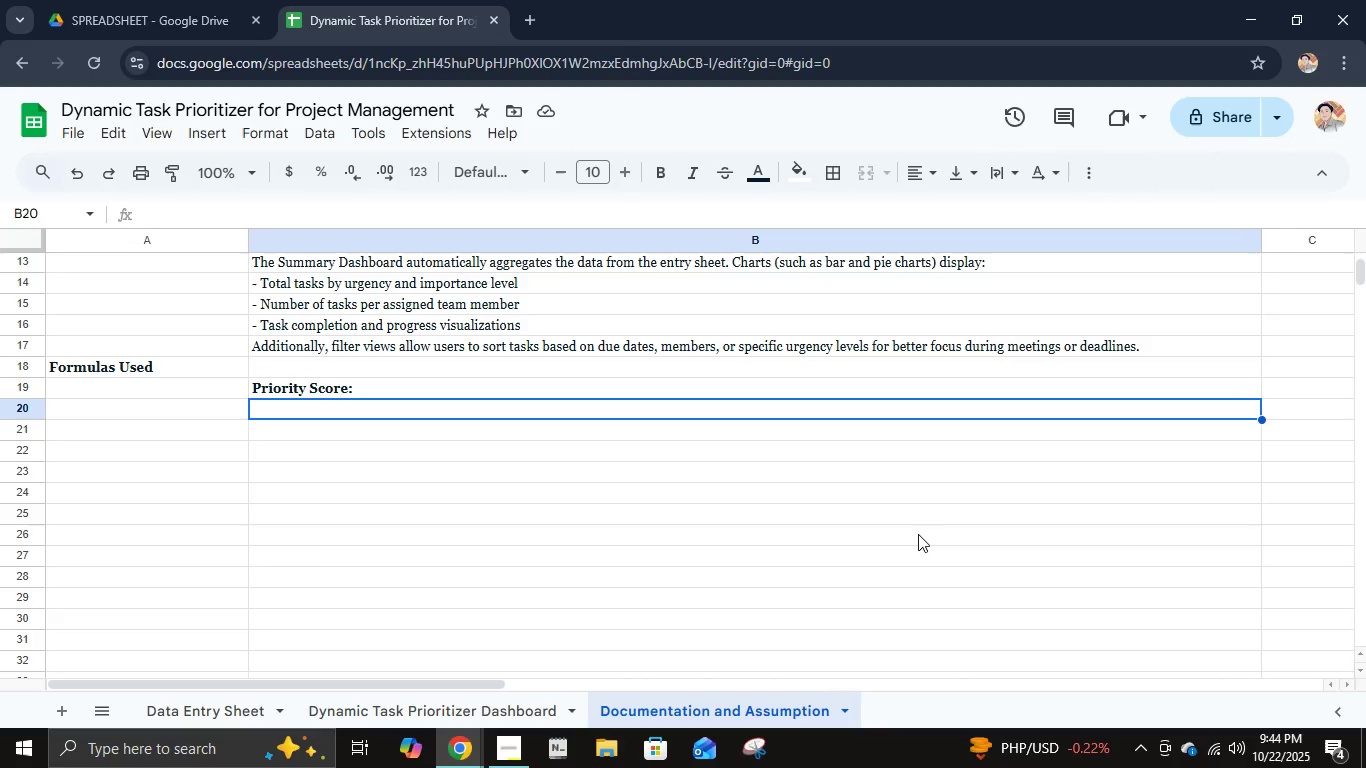 
wait(11.55)
 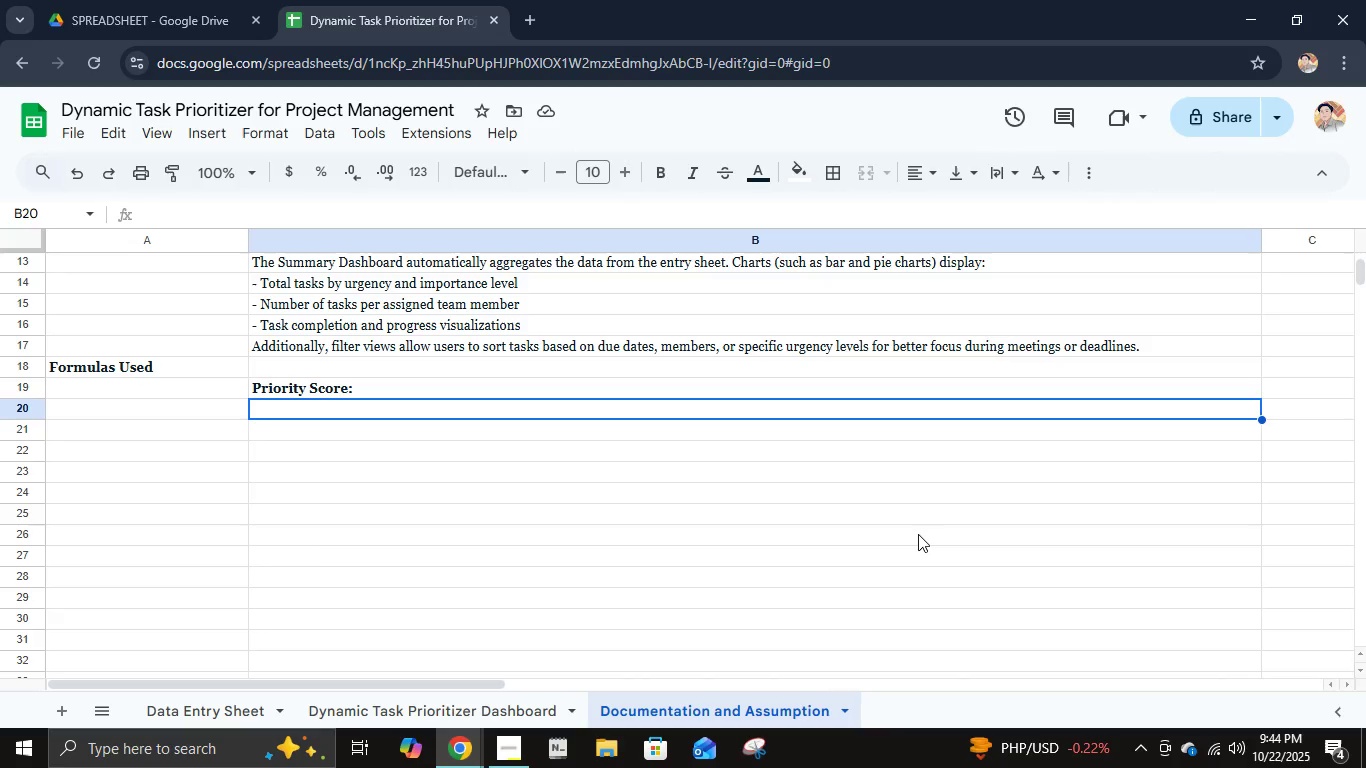 
key(ArrowUp)
 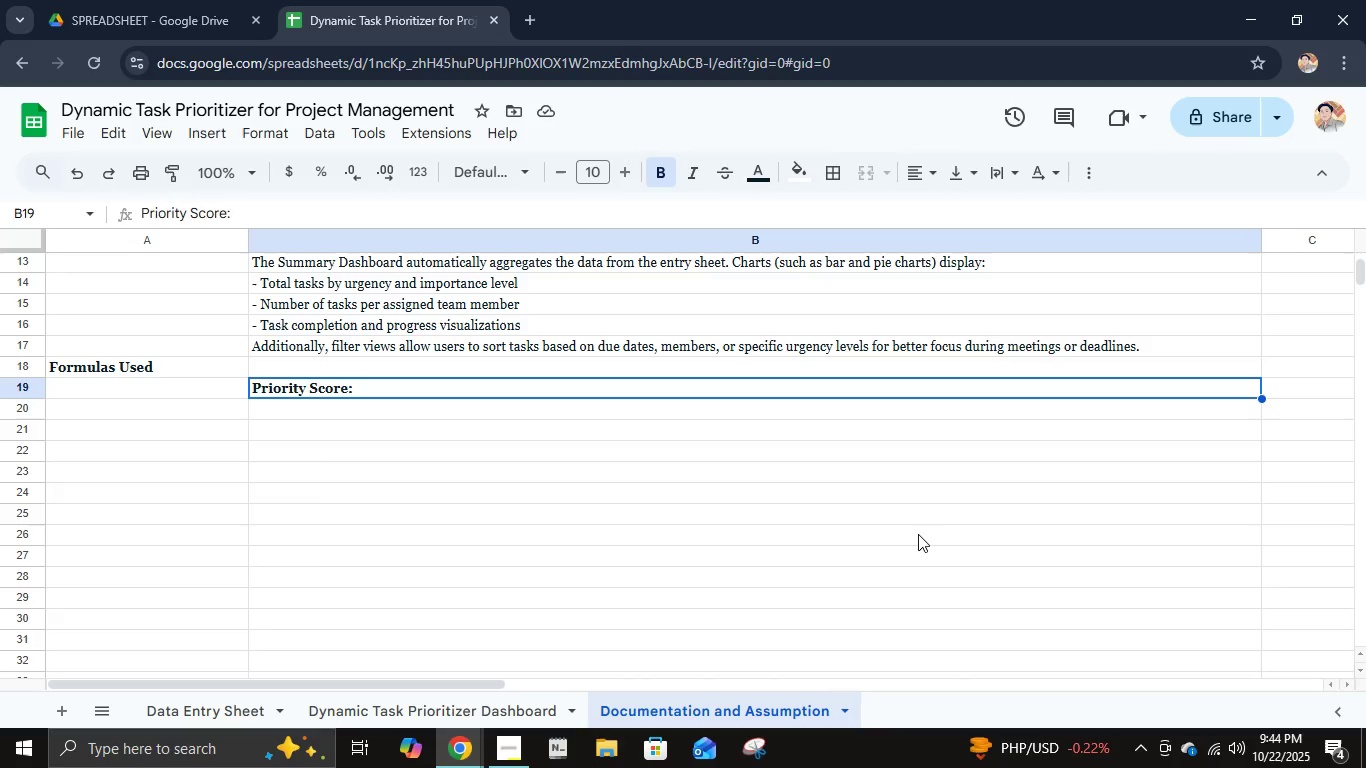 
key(Delete)
 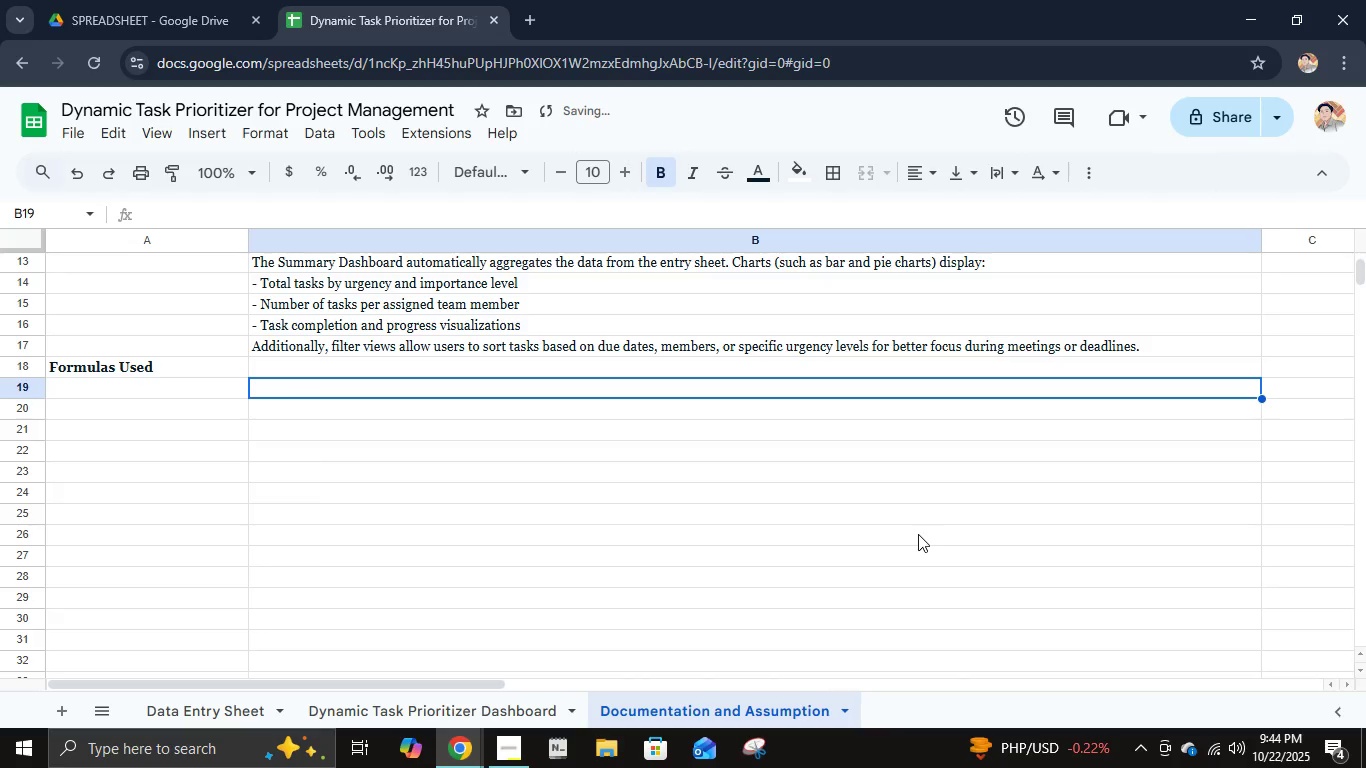 
key(ArrowDown)
 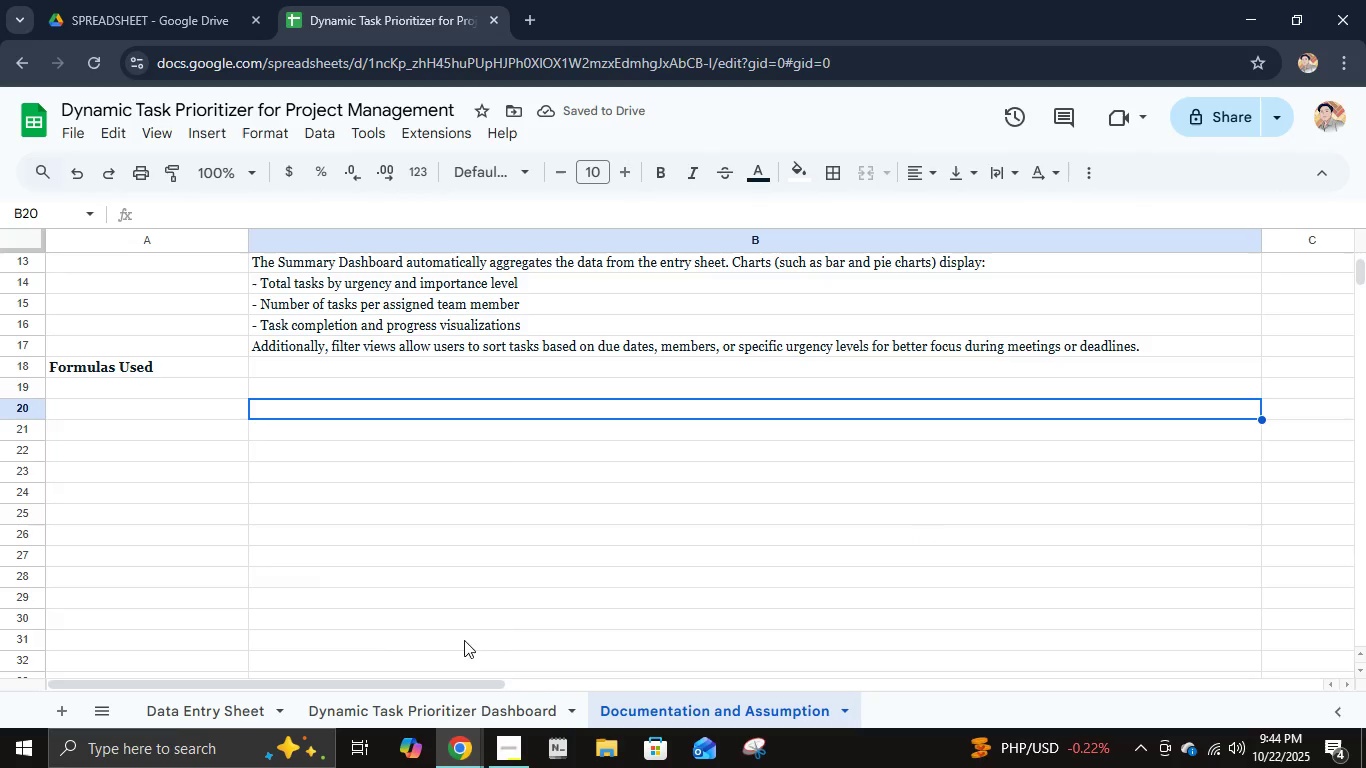 
left_click([168, 708])
 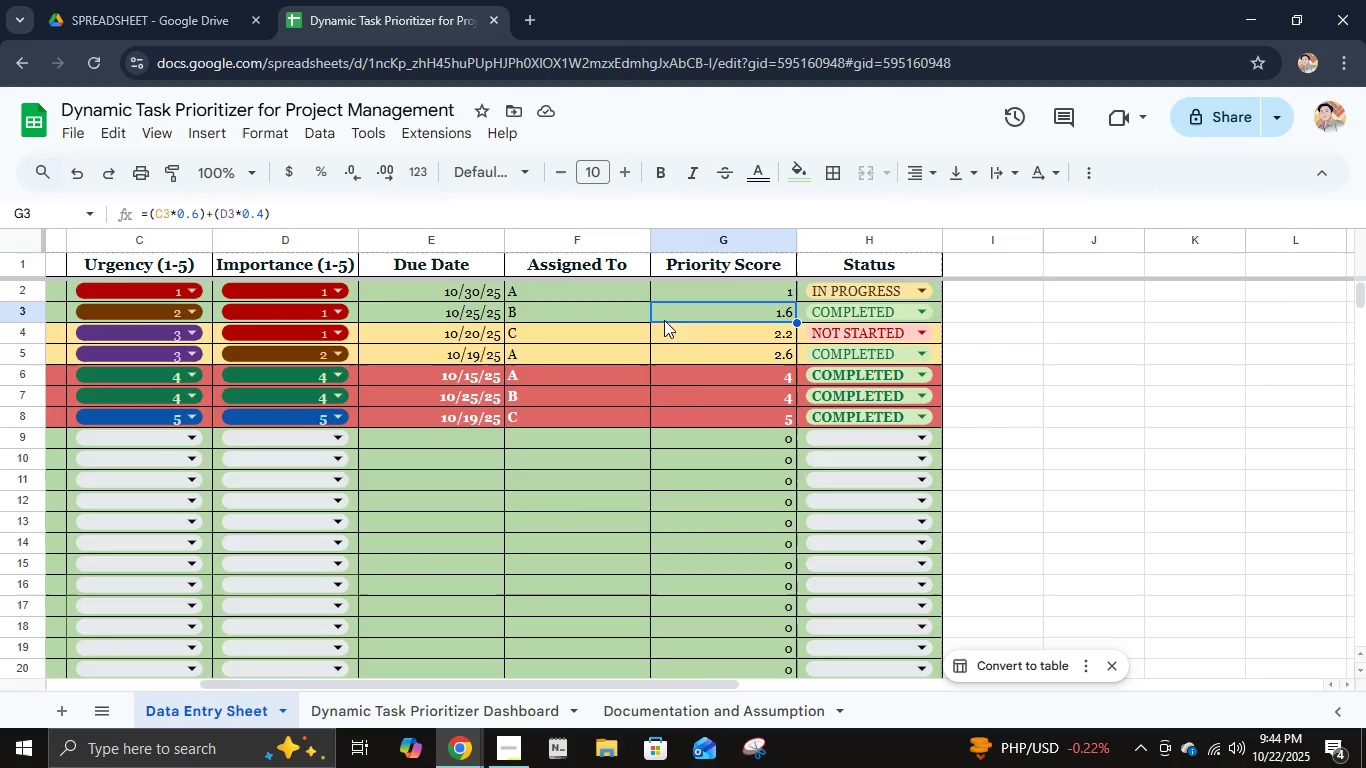 
left_click([726, 294])
 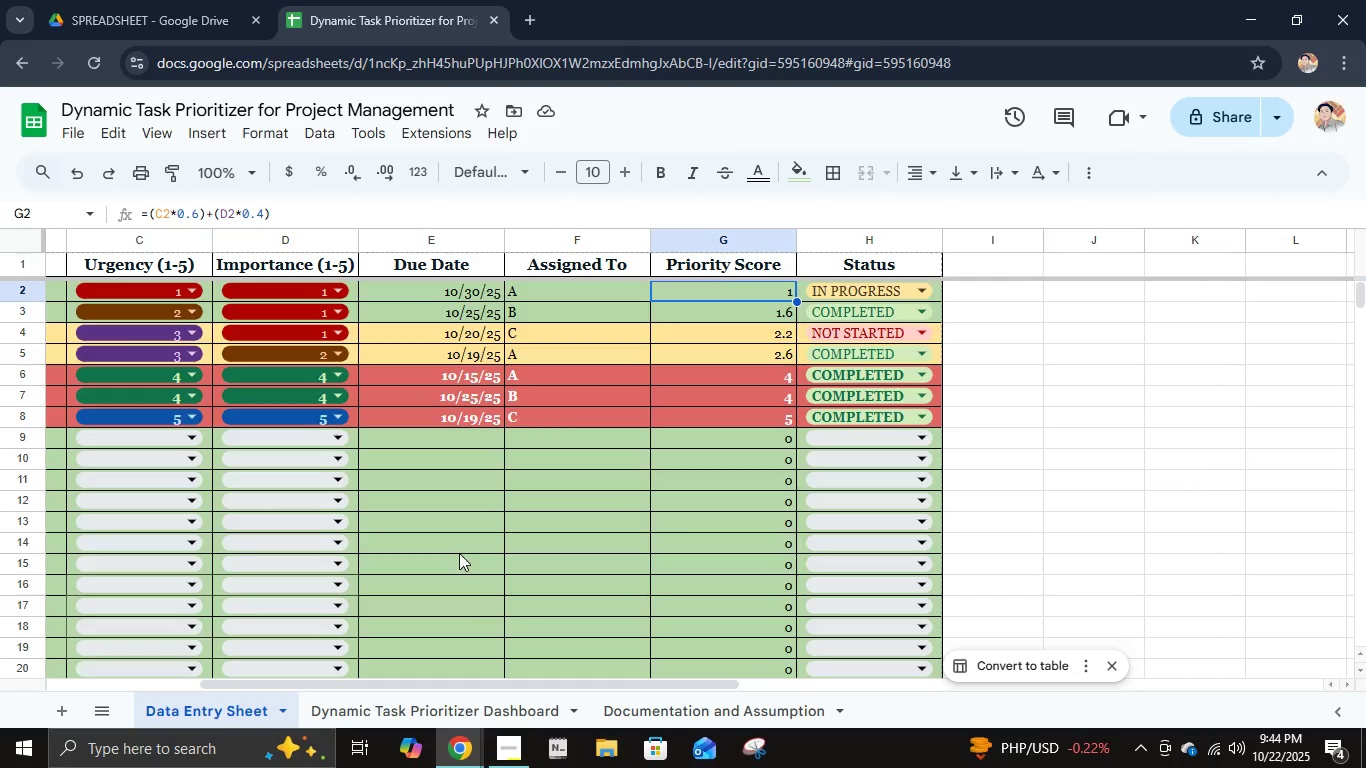 
wait(6.59)
 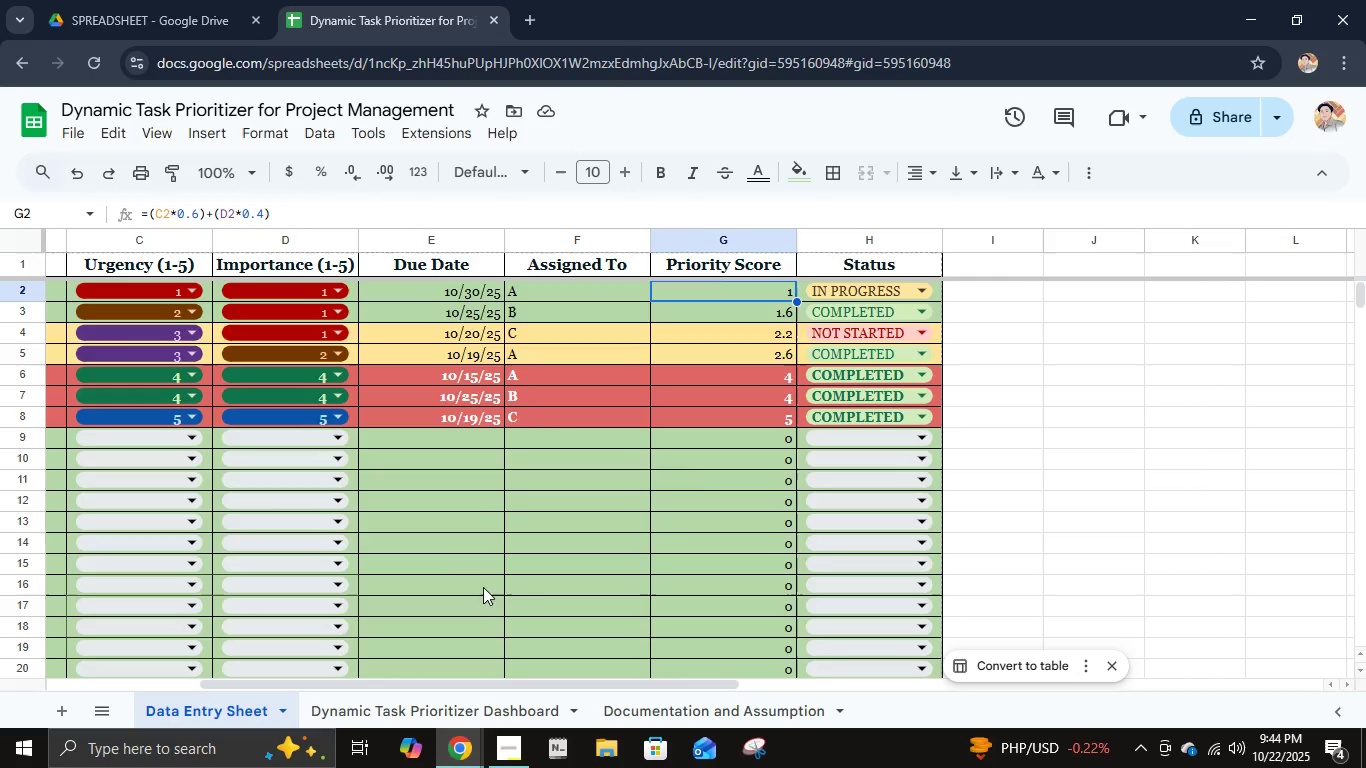 
left_click([584, 285])
 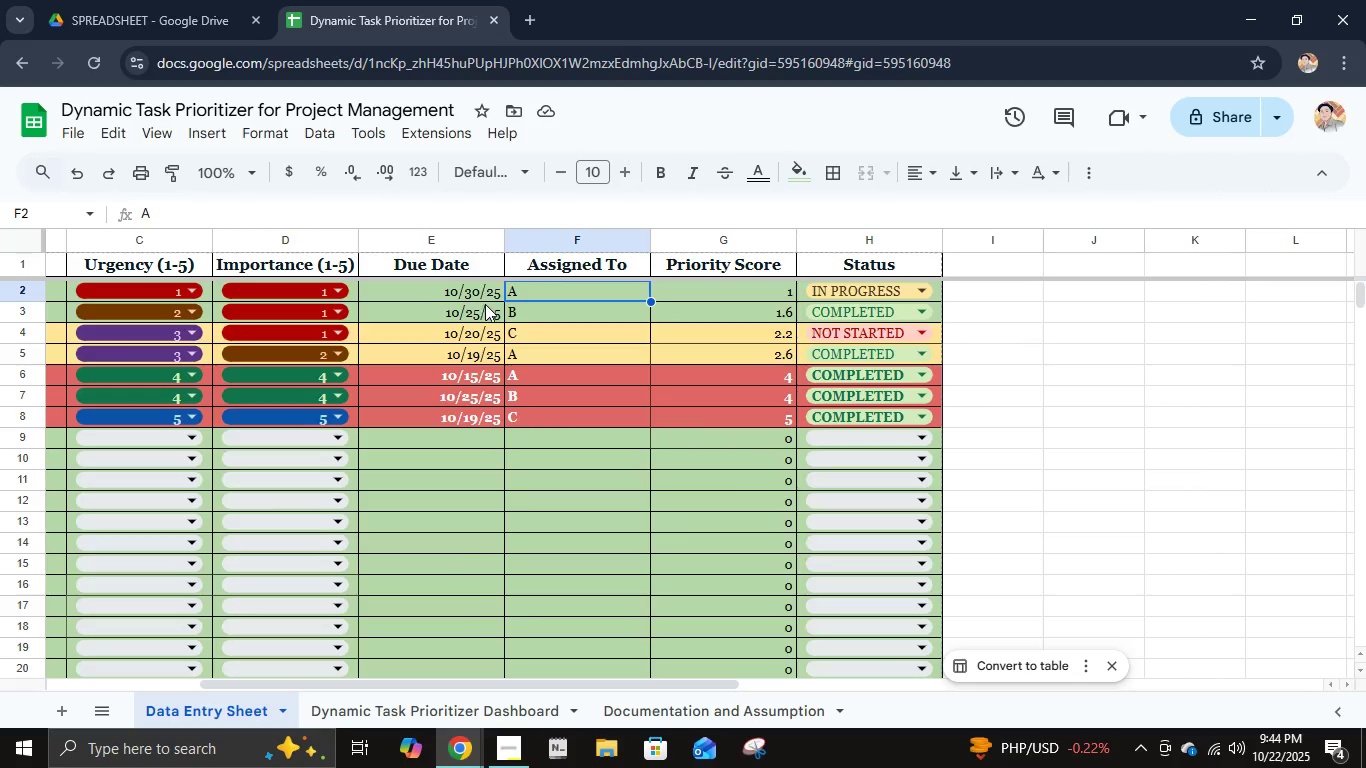 
left_click([475, 298])
 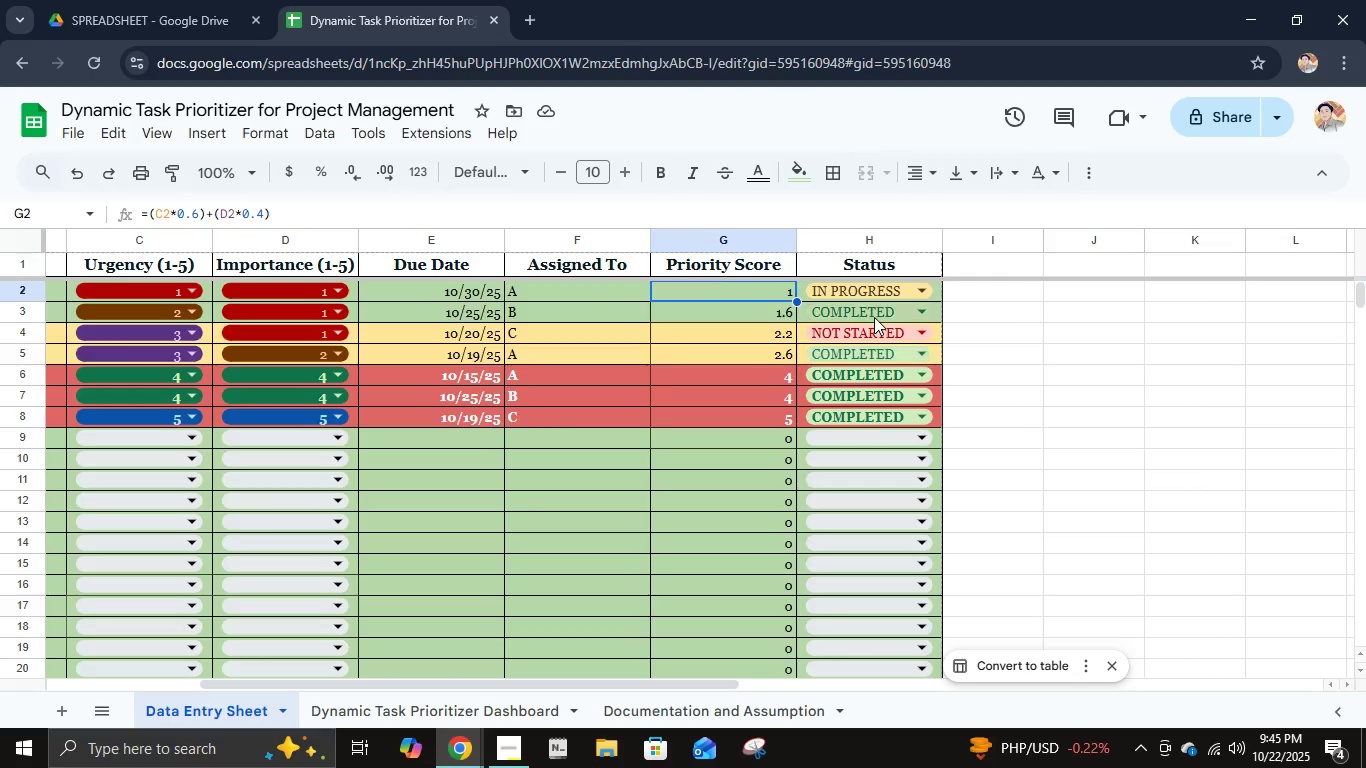 
left_click([477, 699])
 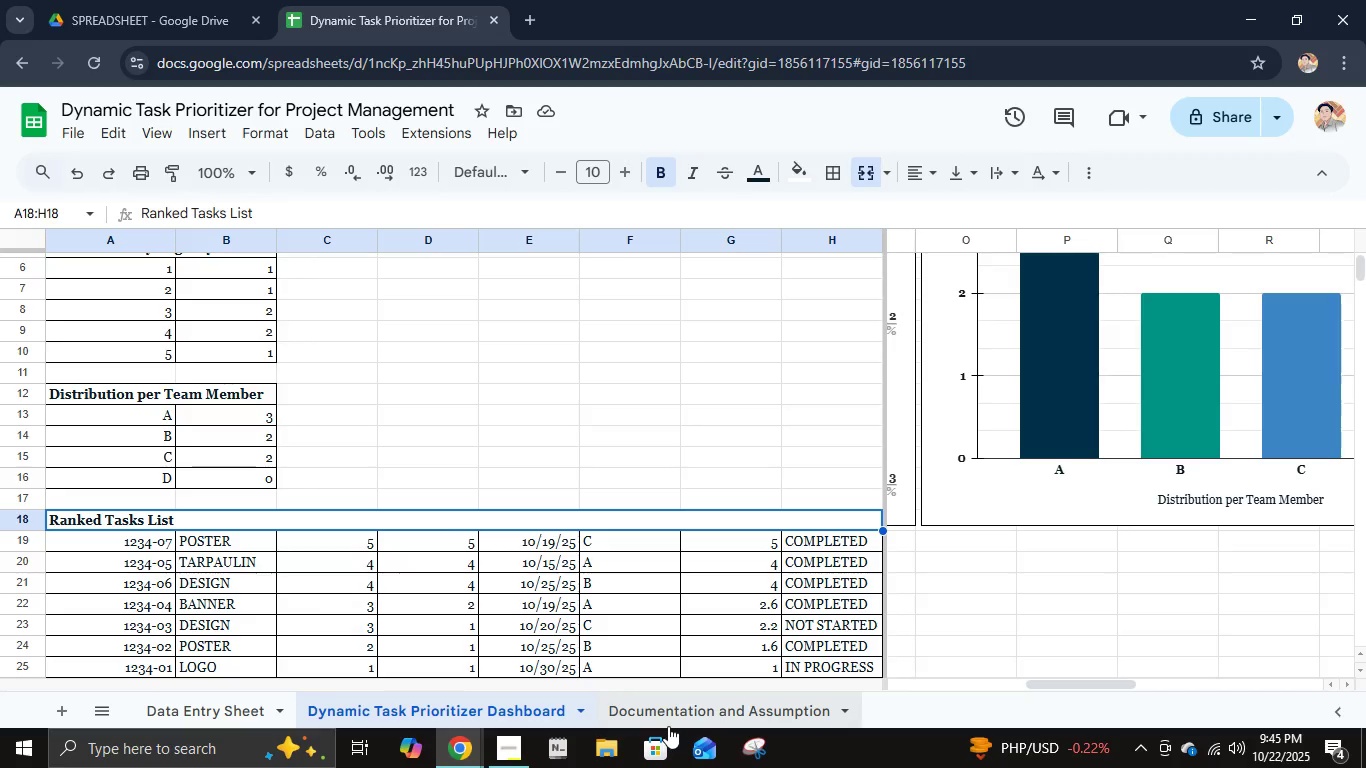 
left_click([668, 723])
 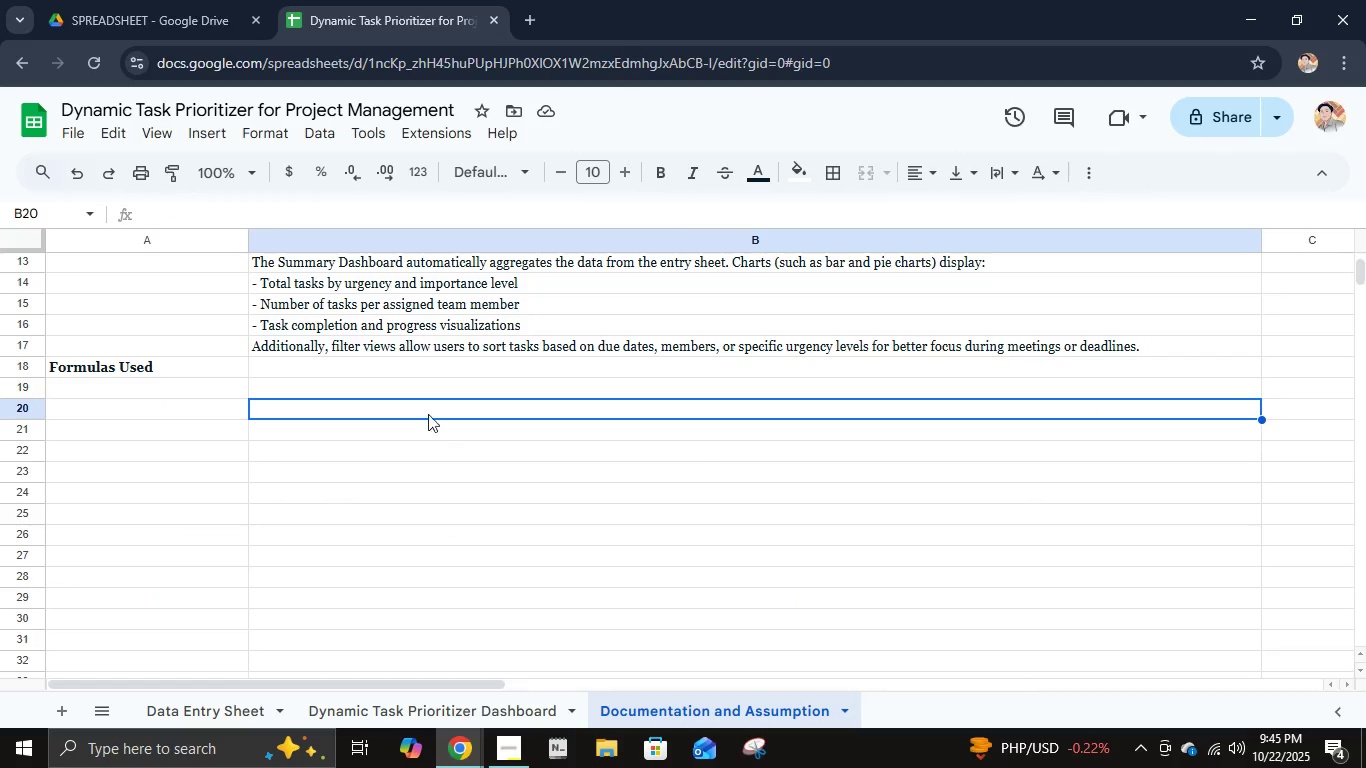 
left_click([424, 382])
 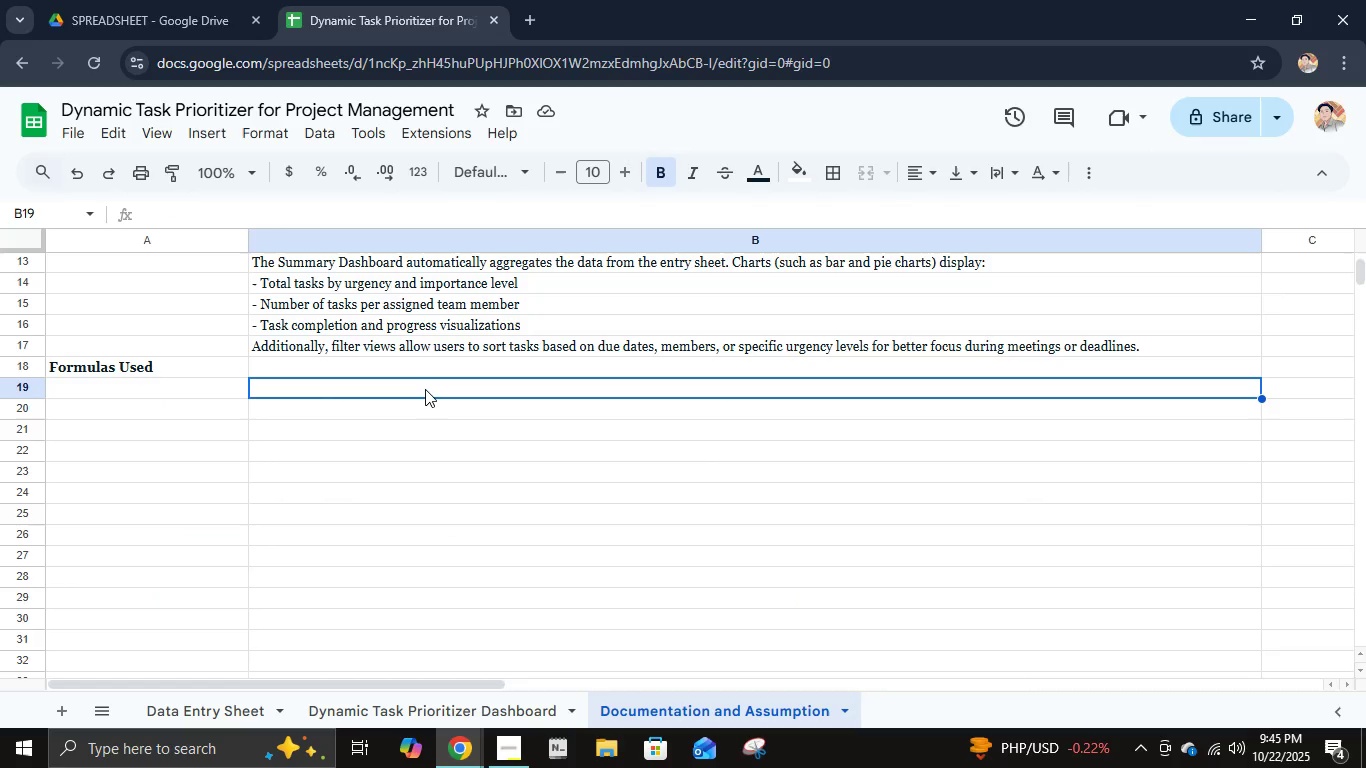 
key(Control+ControlLeft)
 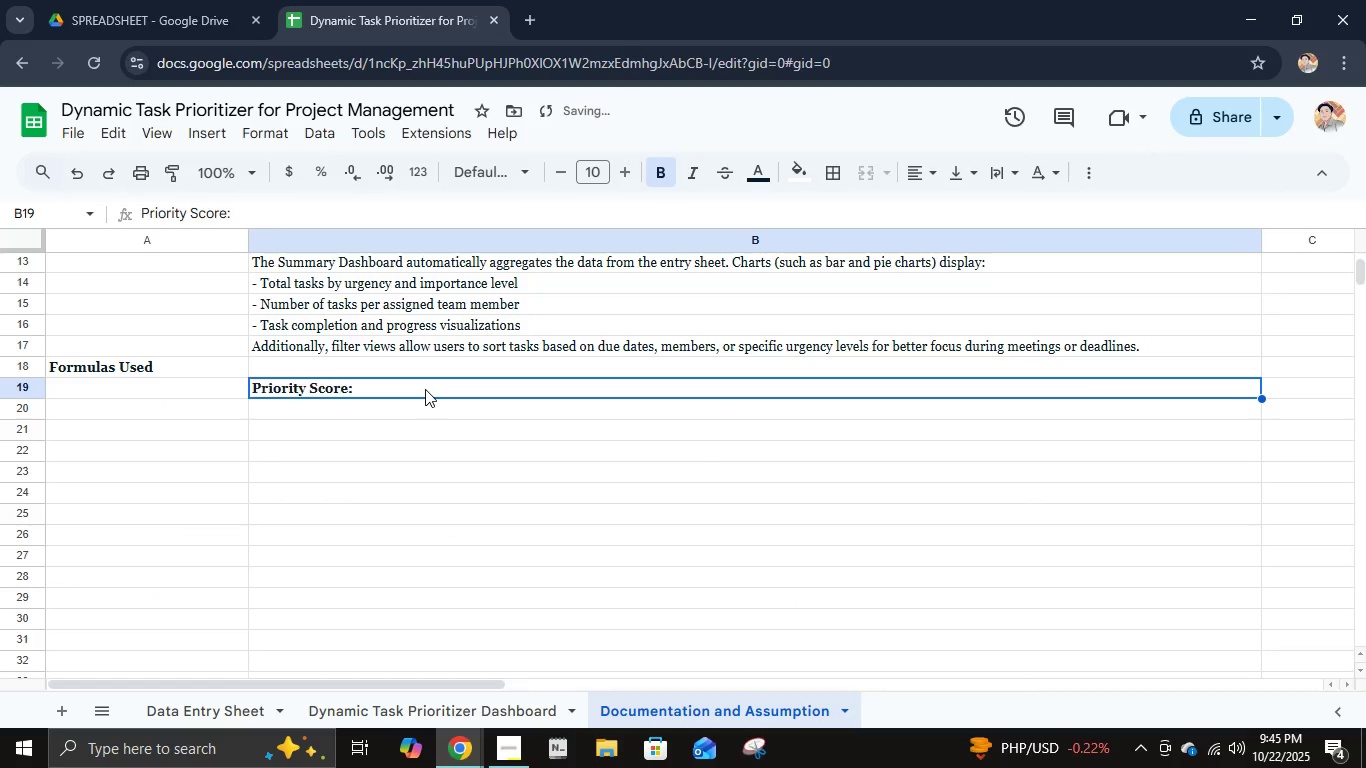 
key(Control+Z)
 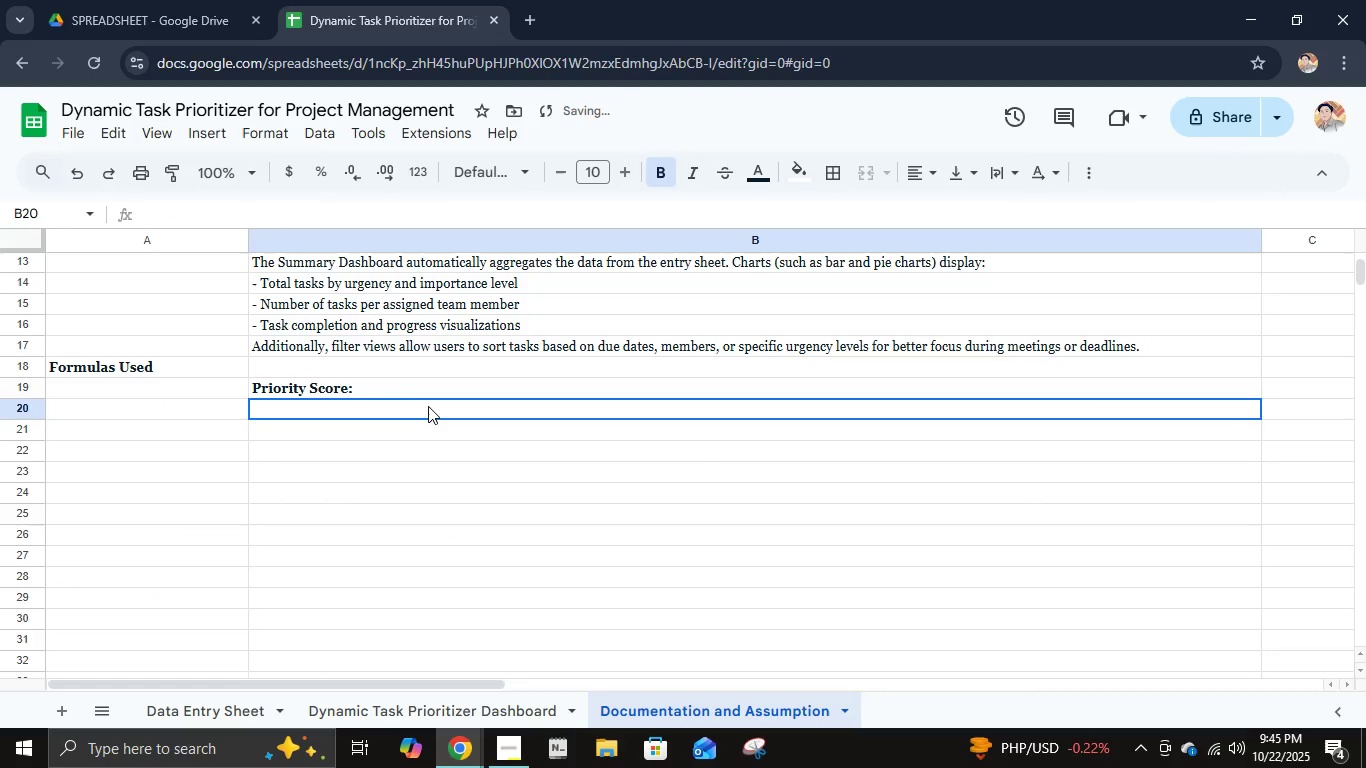 
left_click([428, 406])
 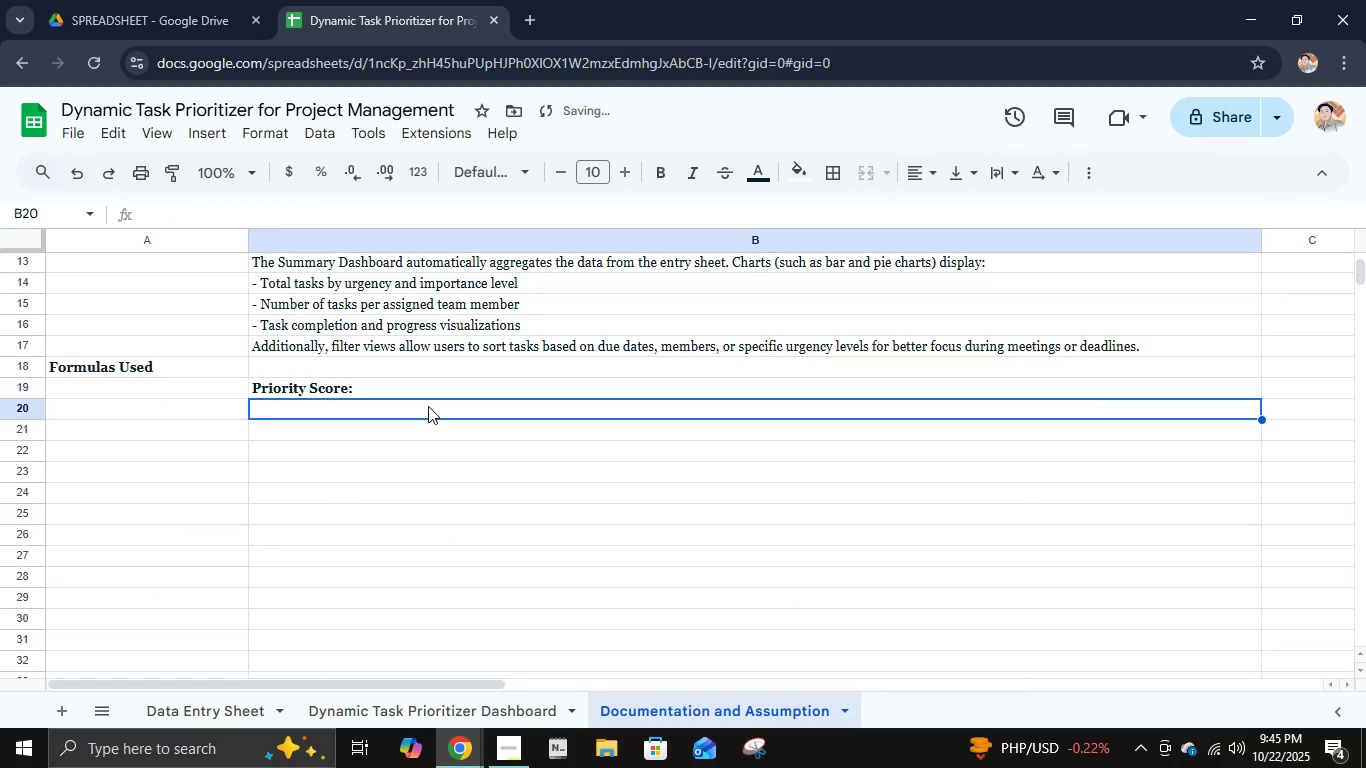 
key(Equal)
 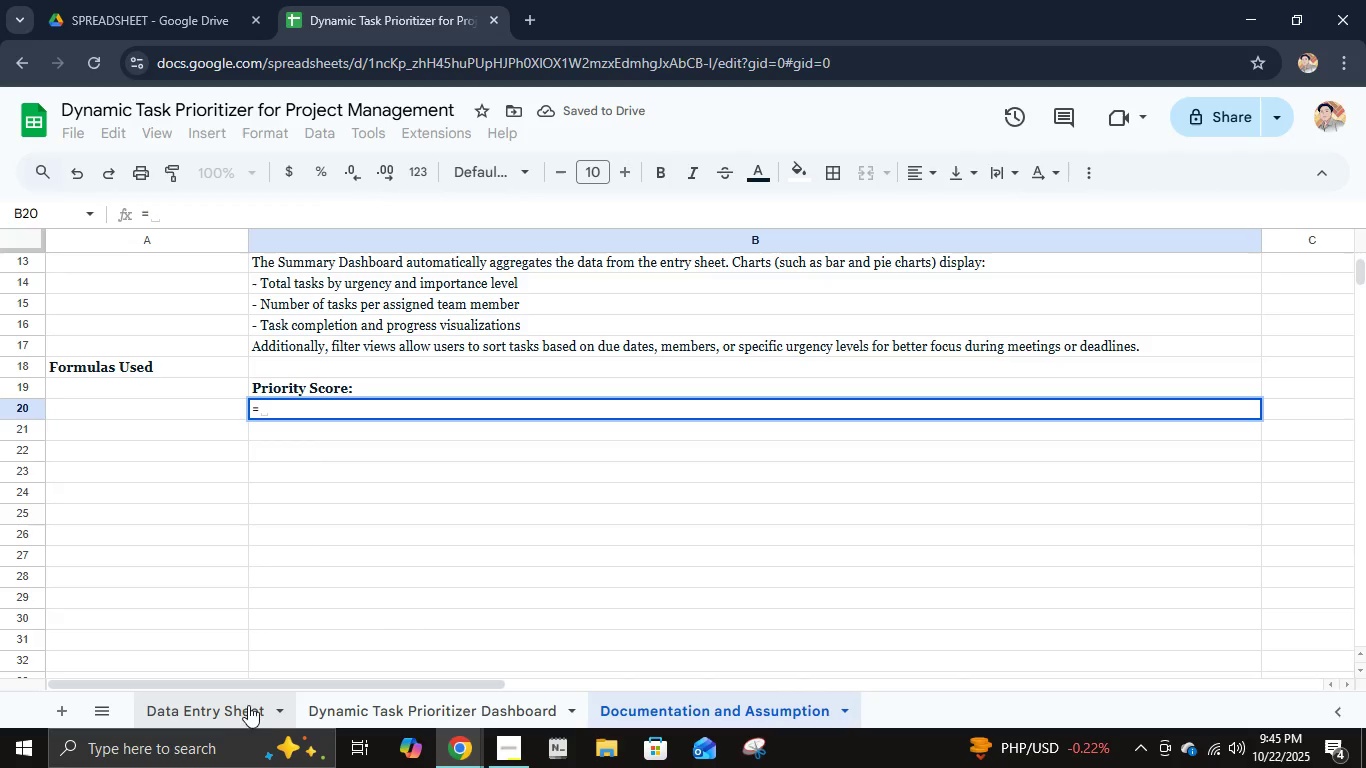 
left_click([242, 703])
 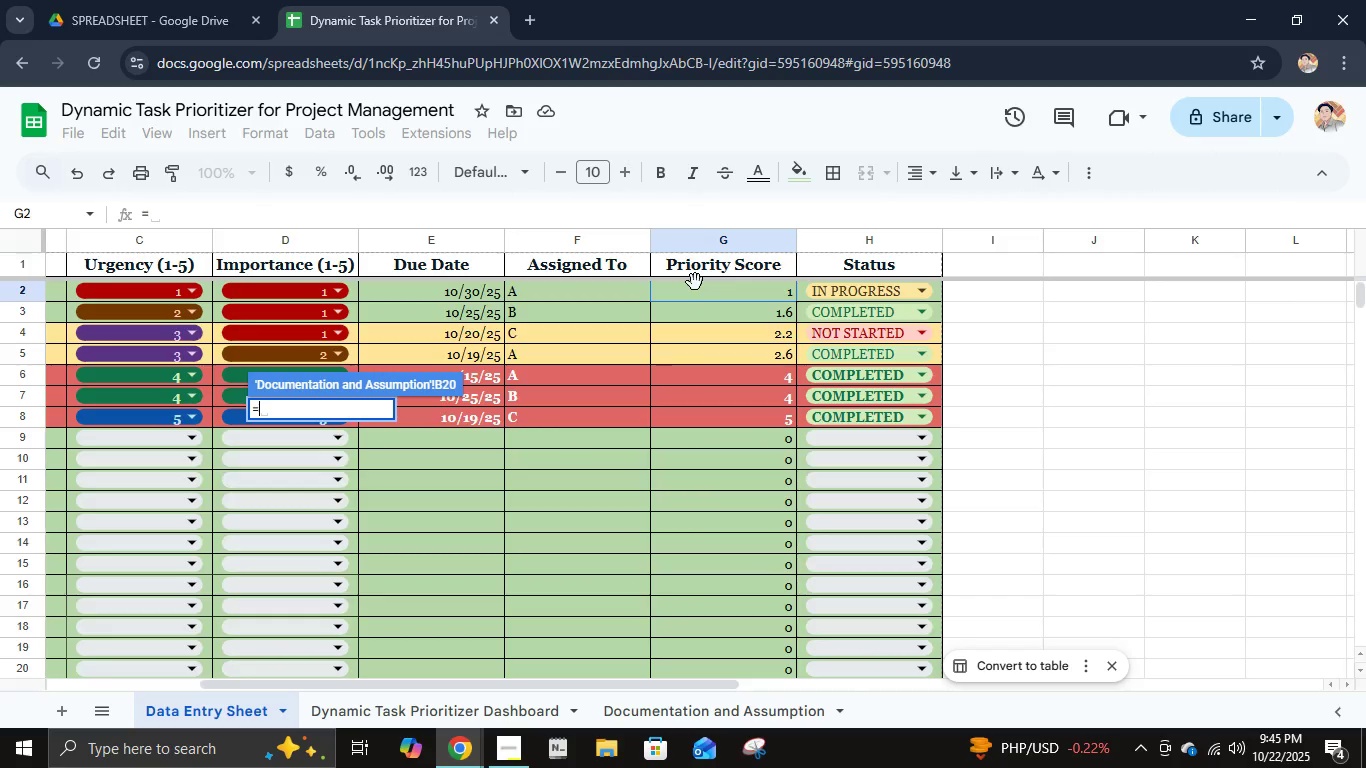 
left_click([697, 293])
 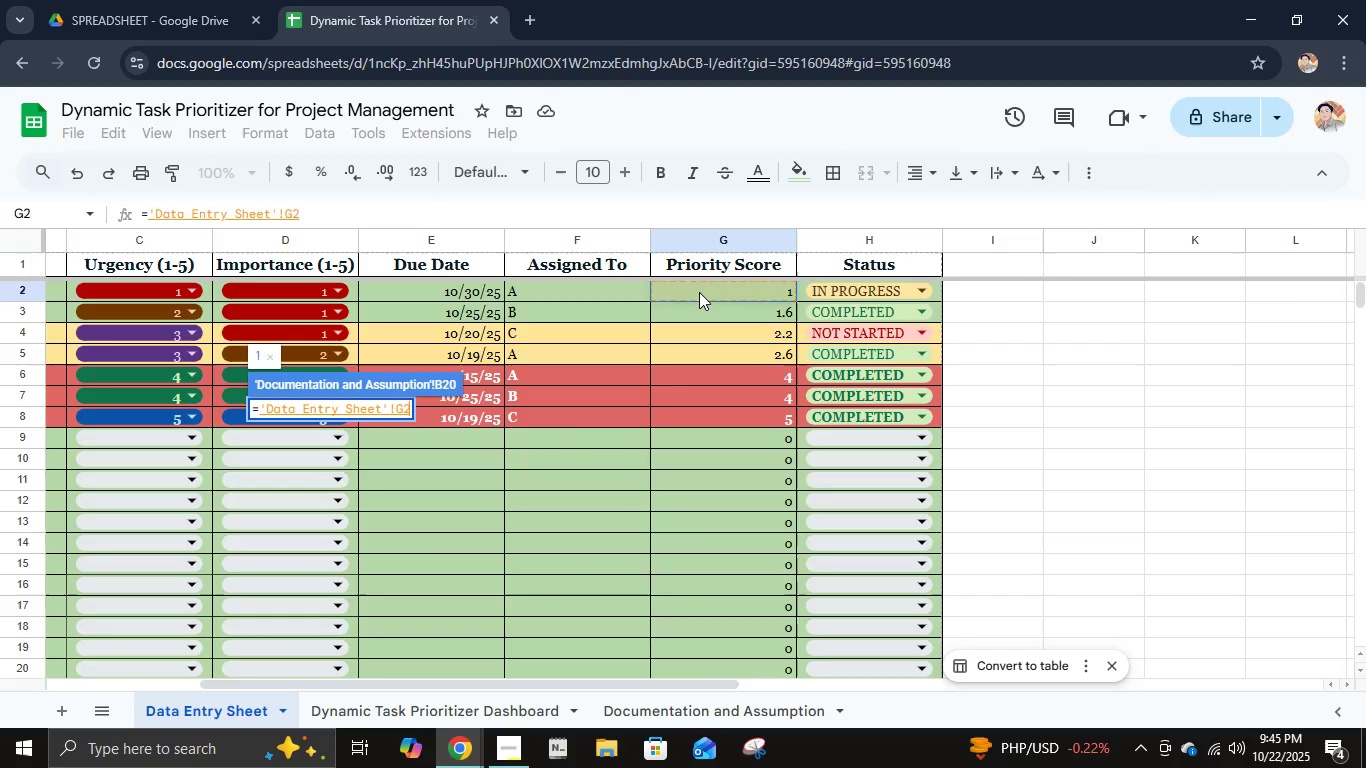 
key(Escape)
 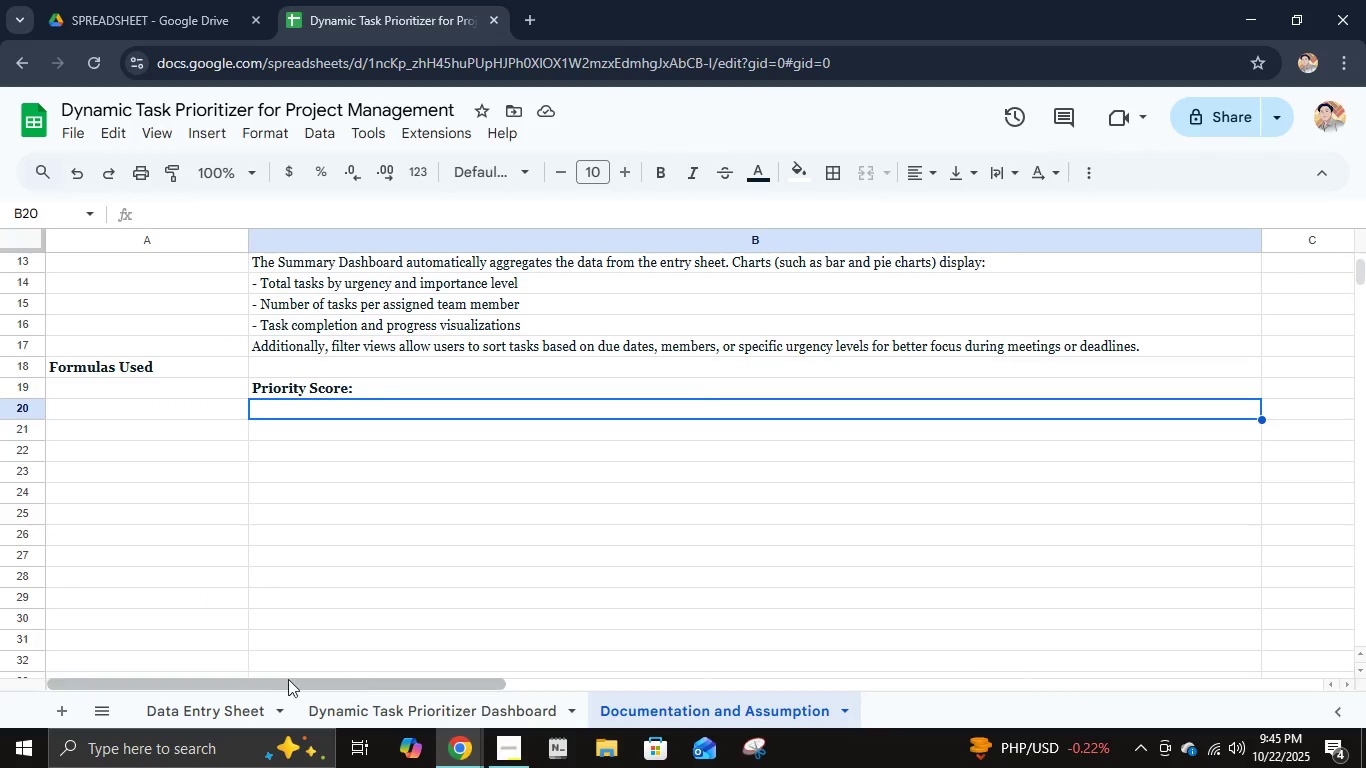 
left_click([229, 707])
 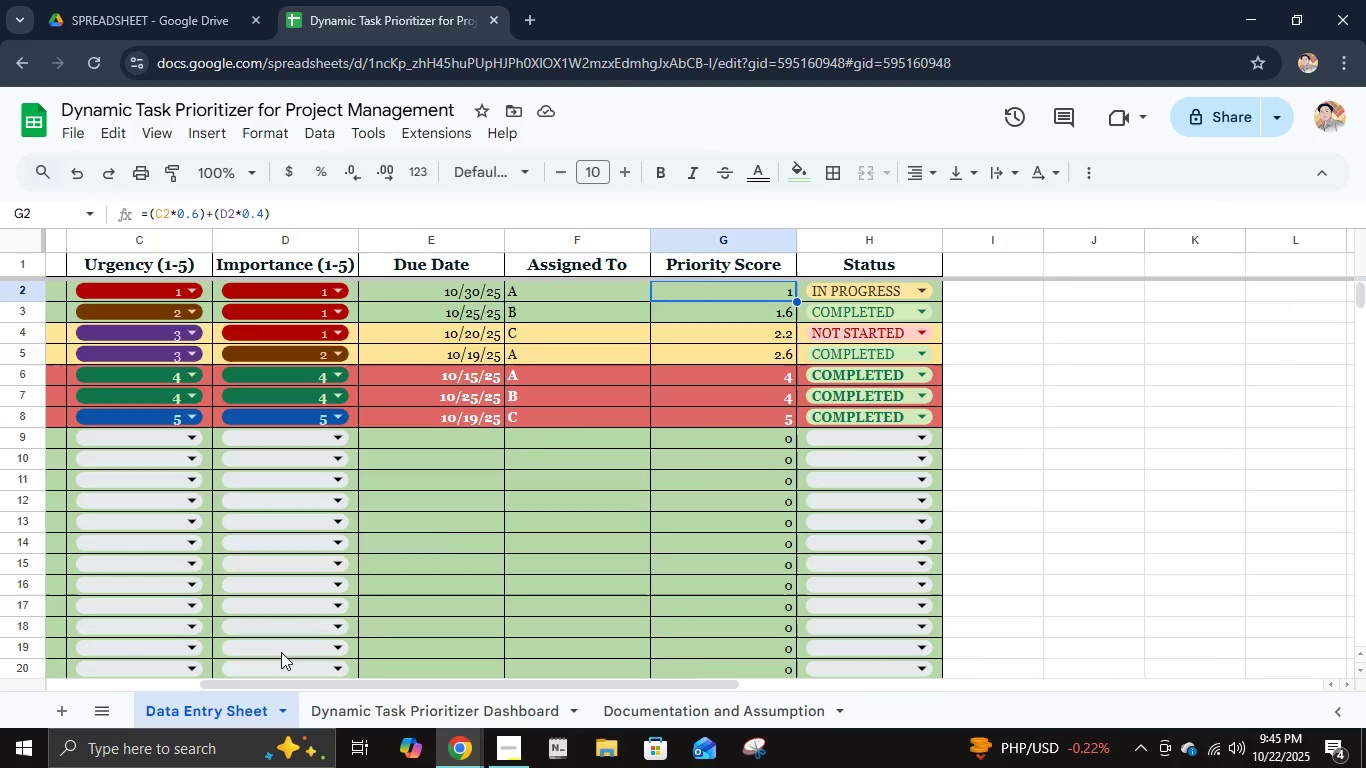 
key(Control+ControlLeft)
 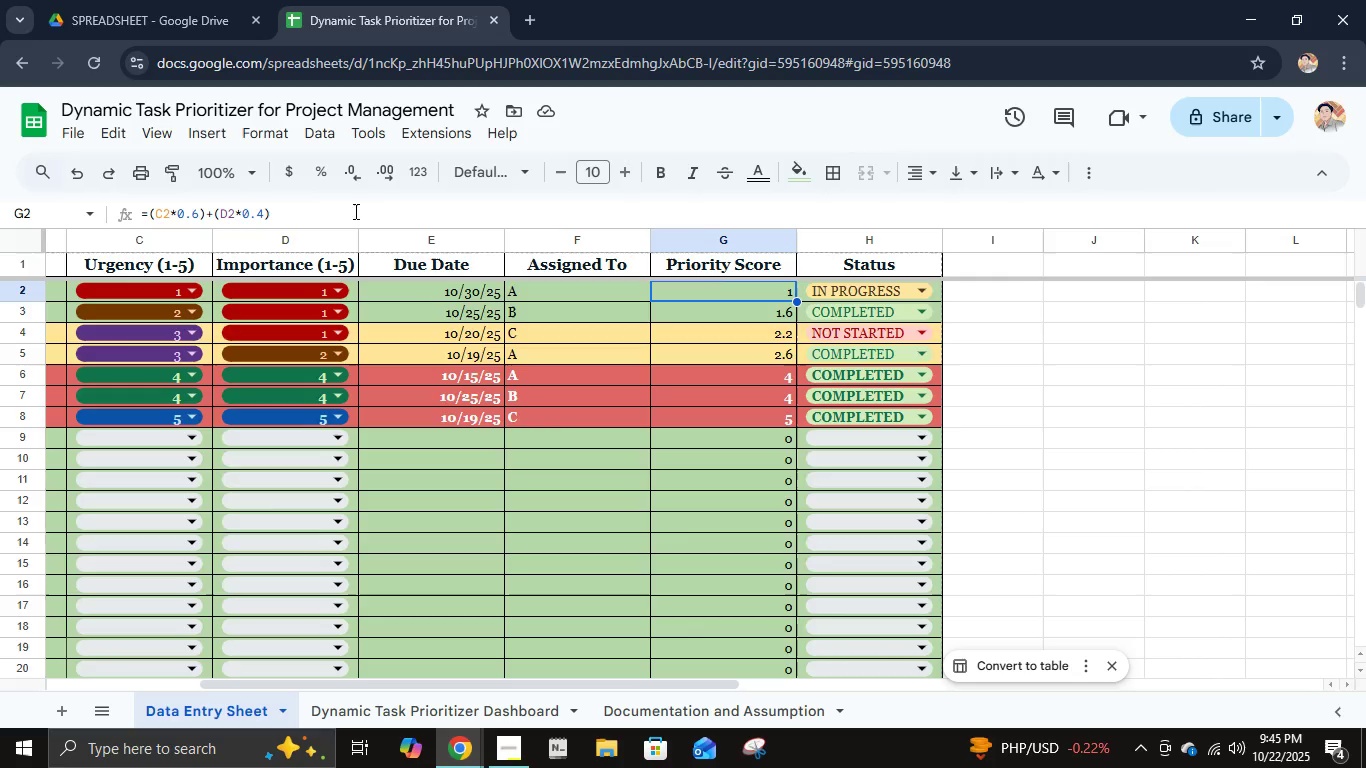 
wait(5.21)
 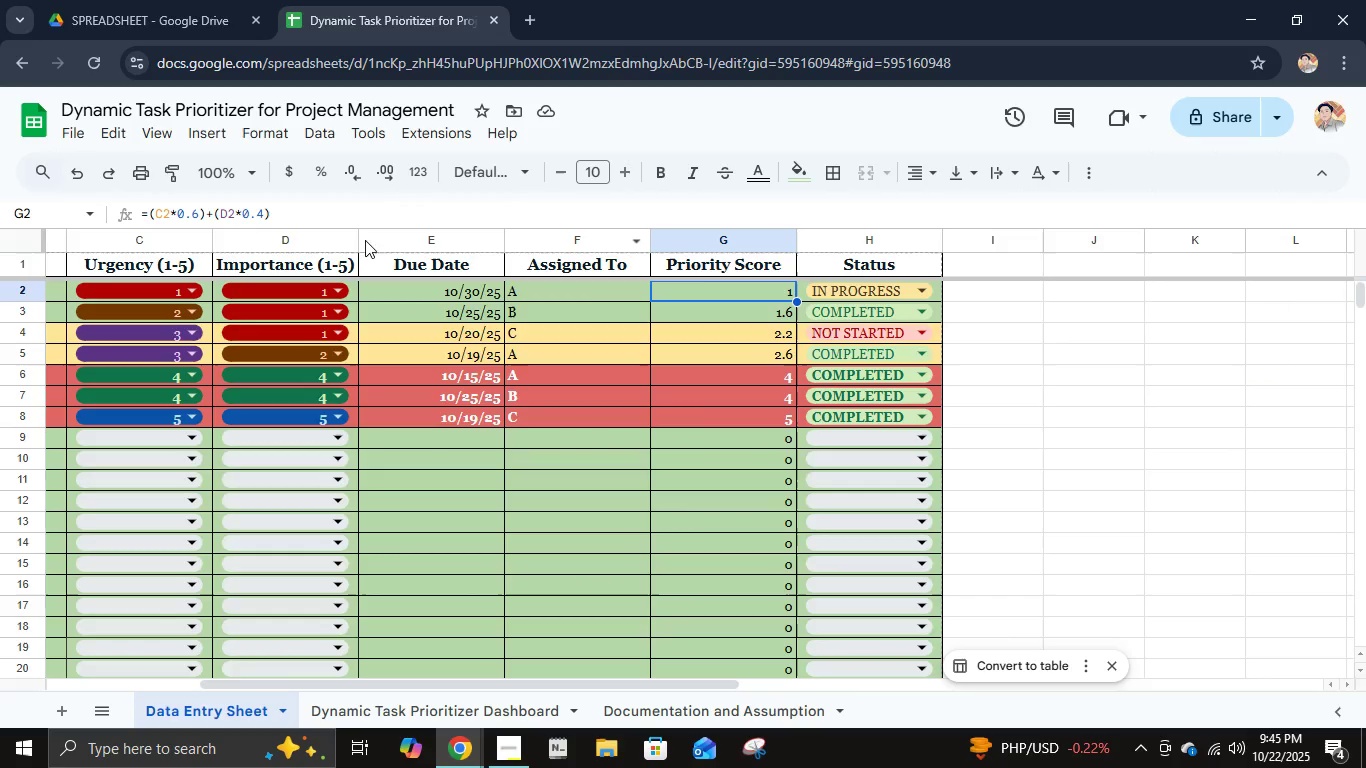 
left_click_drag(start_coordinate=[277, 207], to_coordinate=[115, 211])
 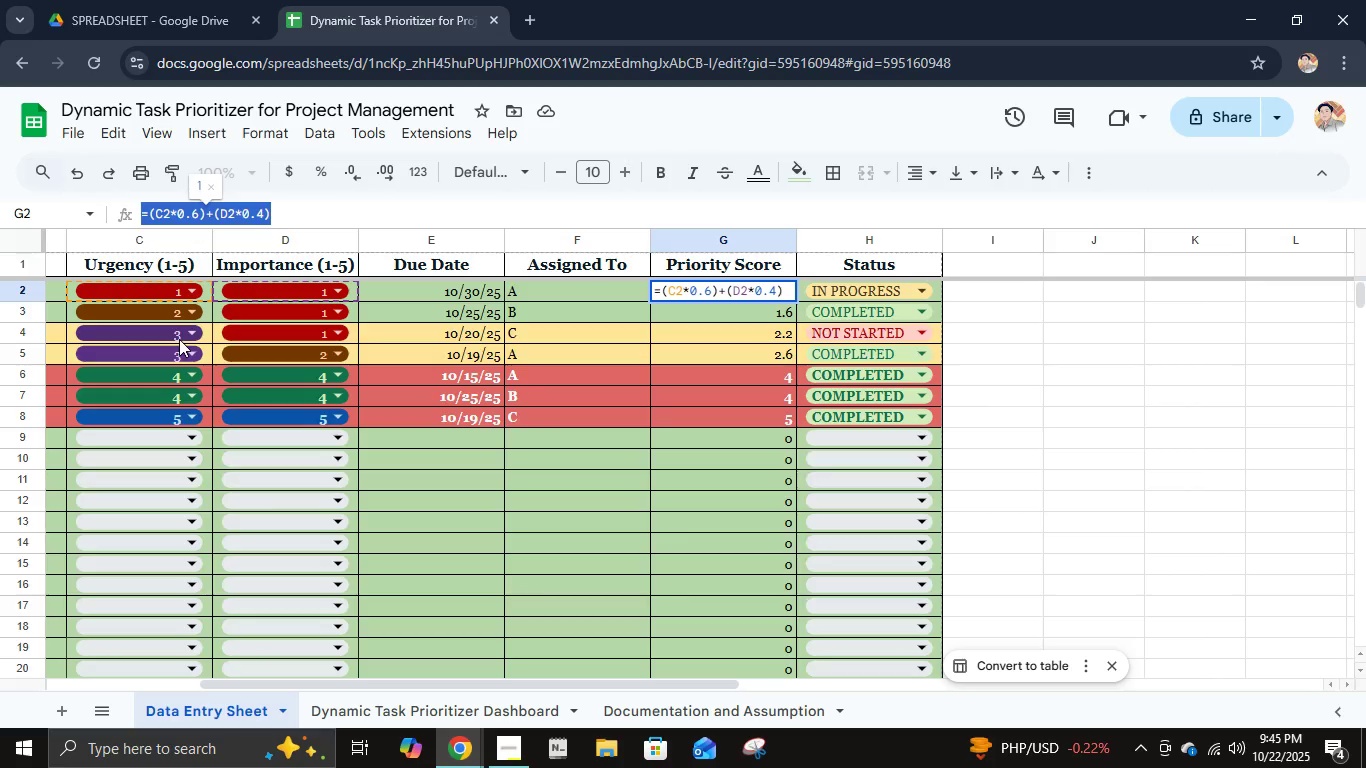 
key(Control+C)
 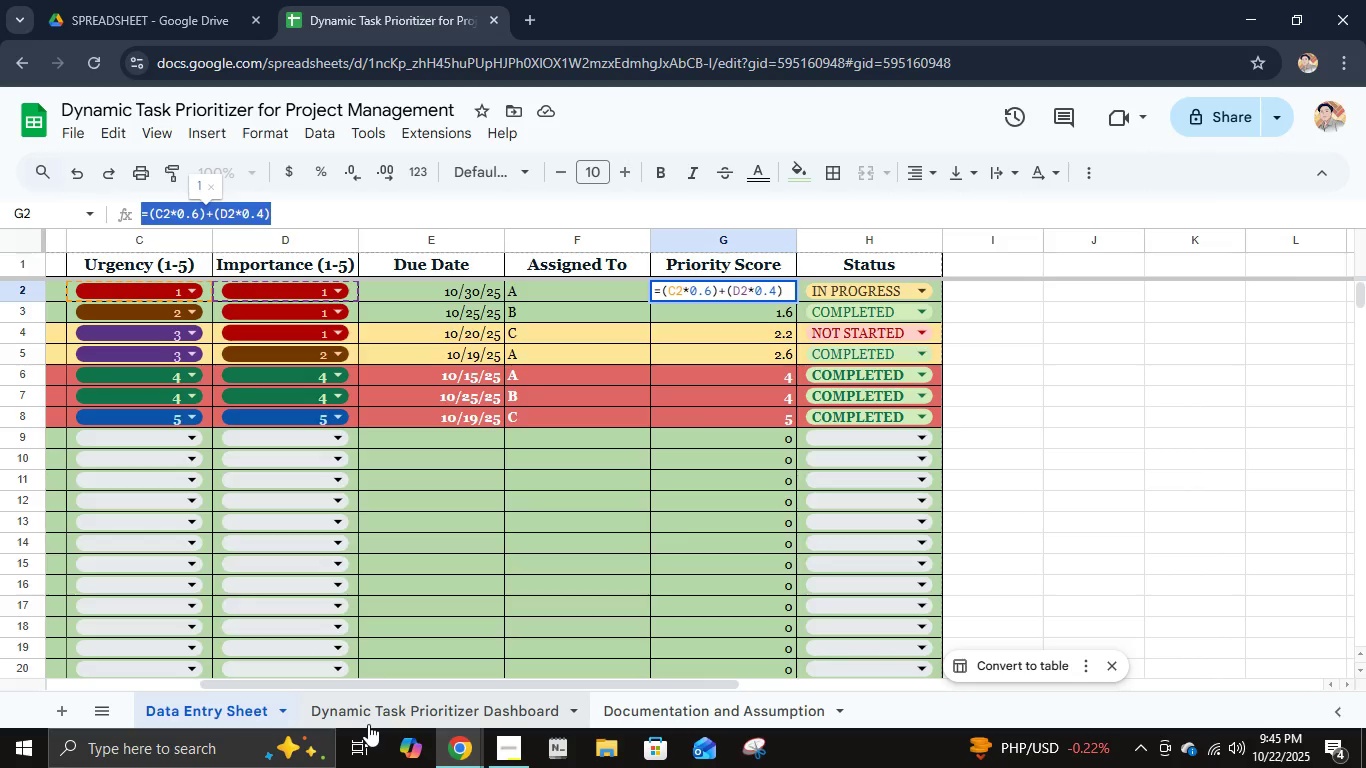 
left_click([368, 724])
 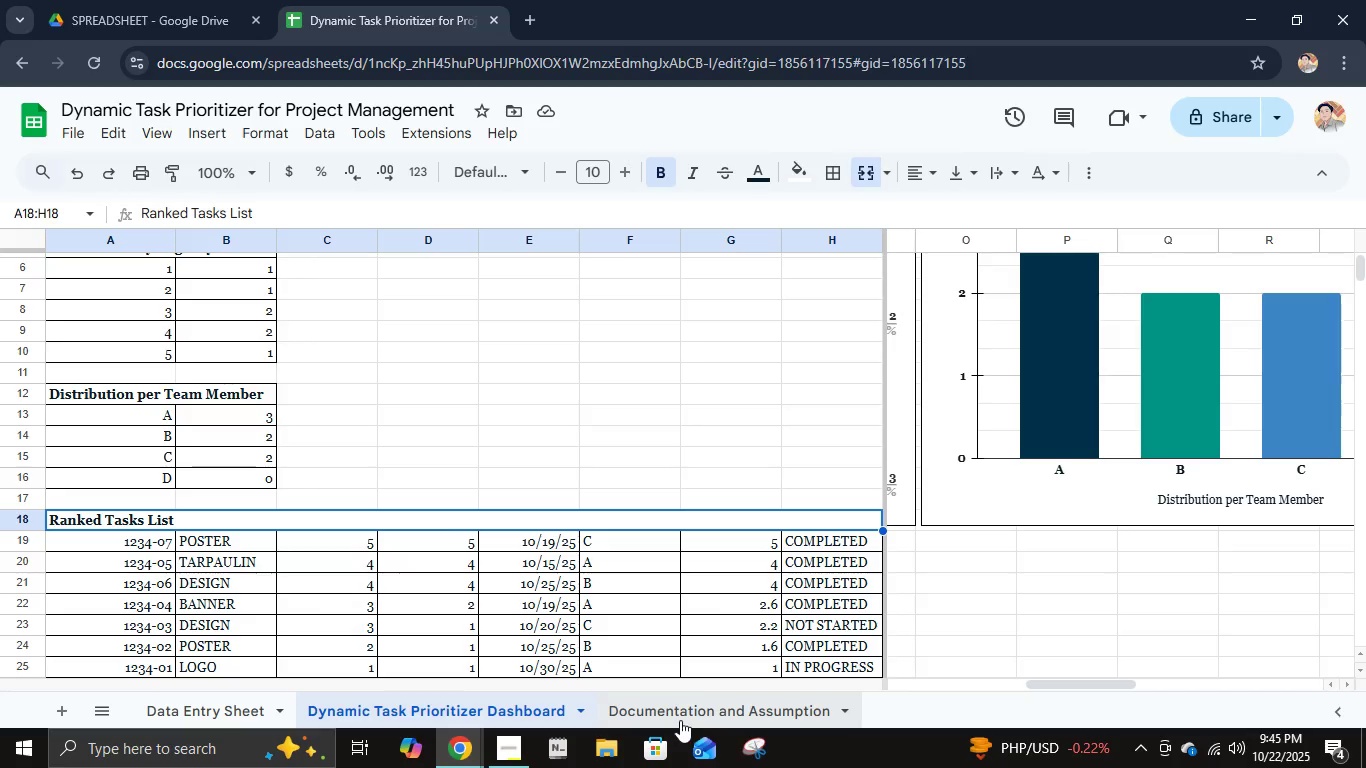 
left_click([680, 720])
 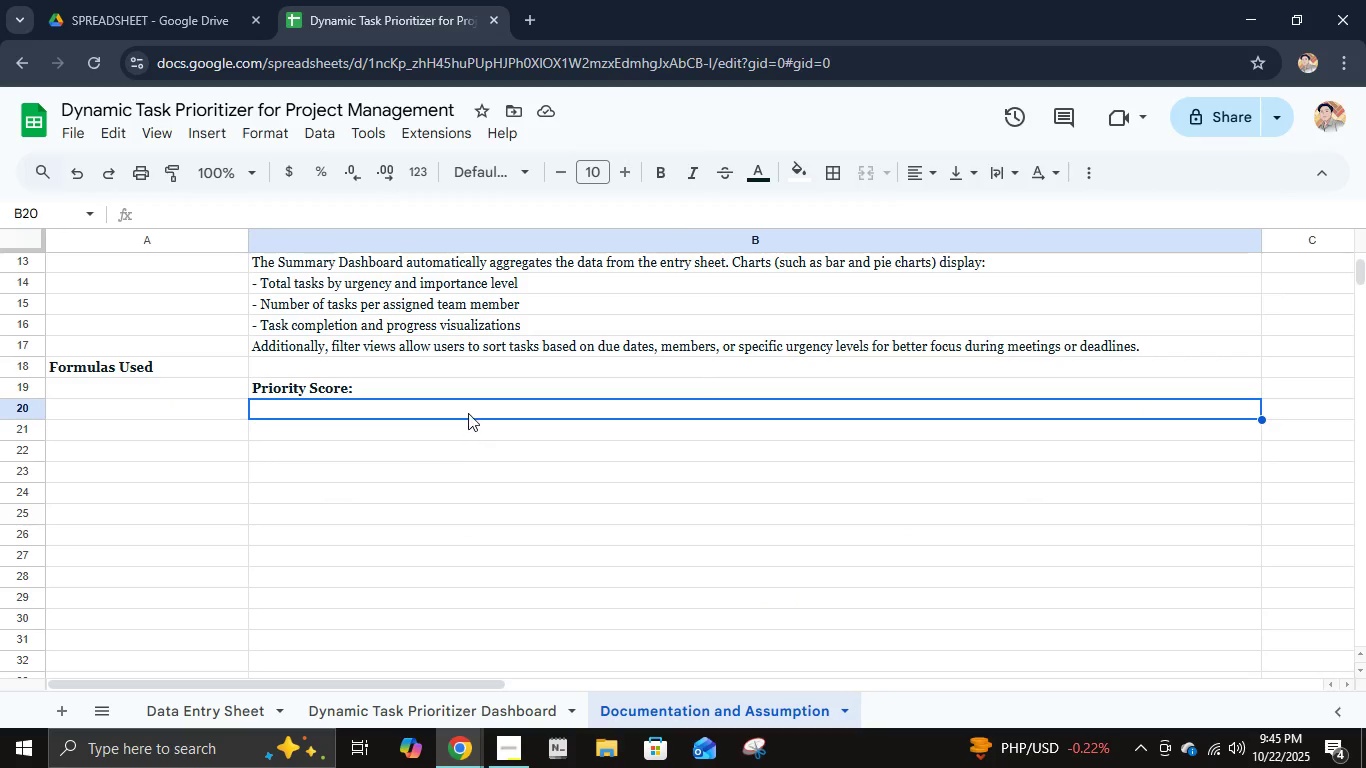 
double_click([468, 407])
 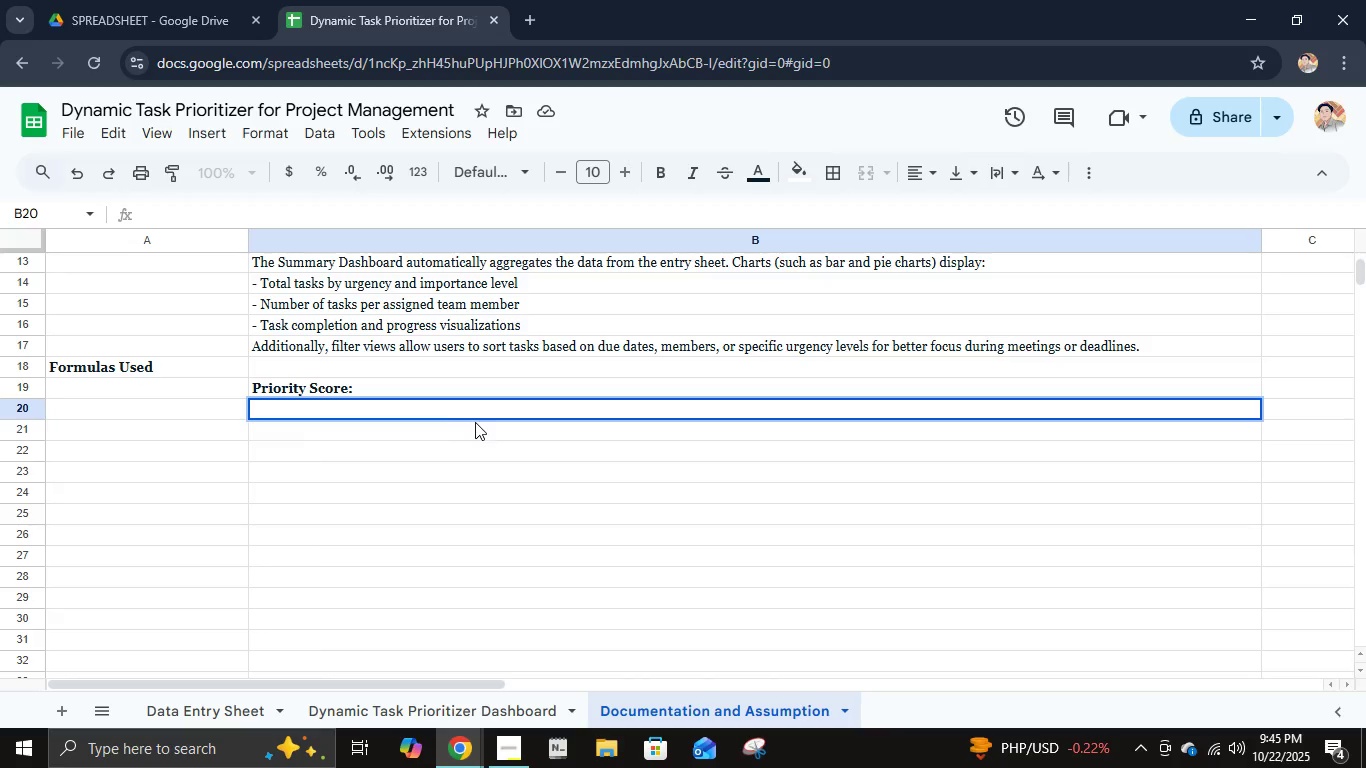 
key(Control+ControlLeft)
 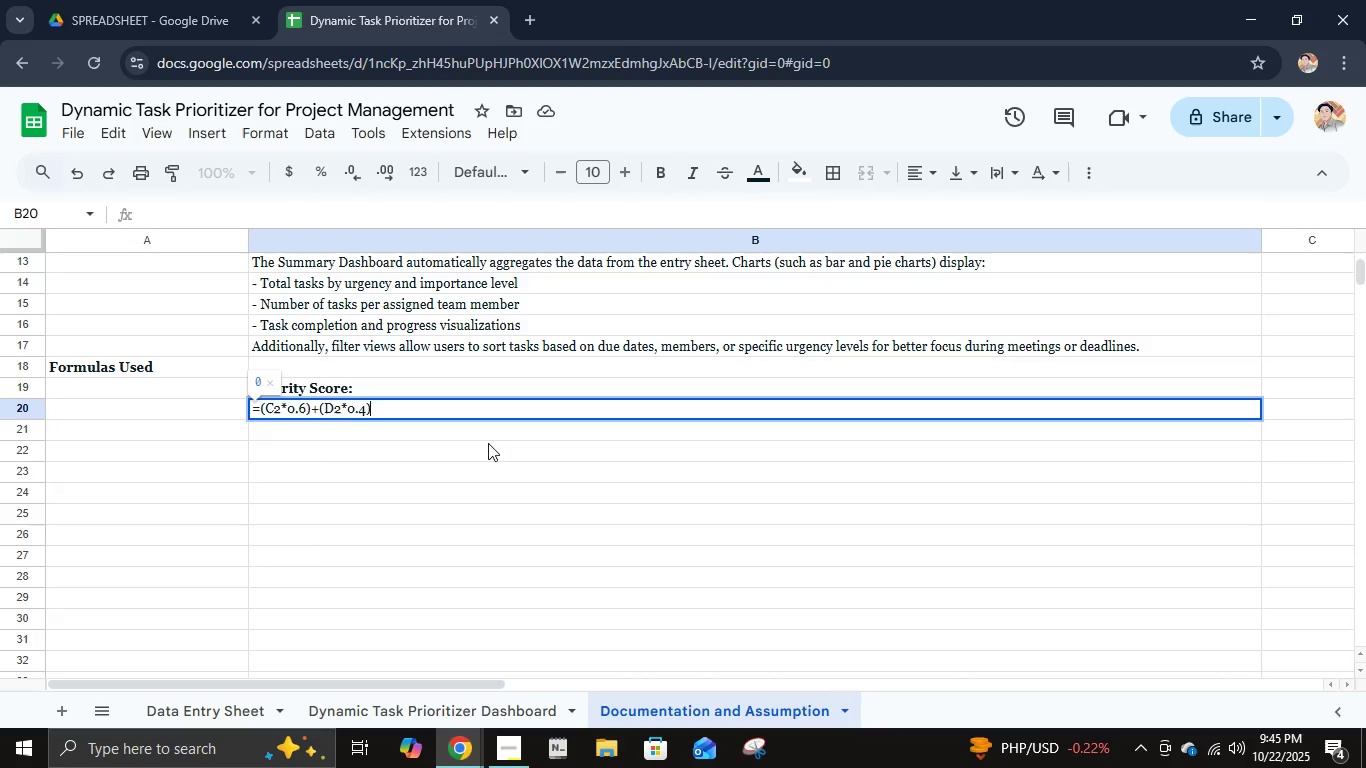 
key(Control+V)
 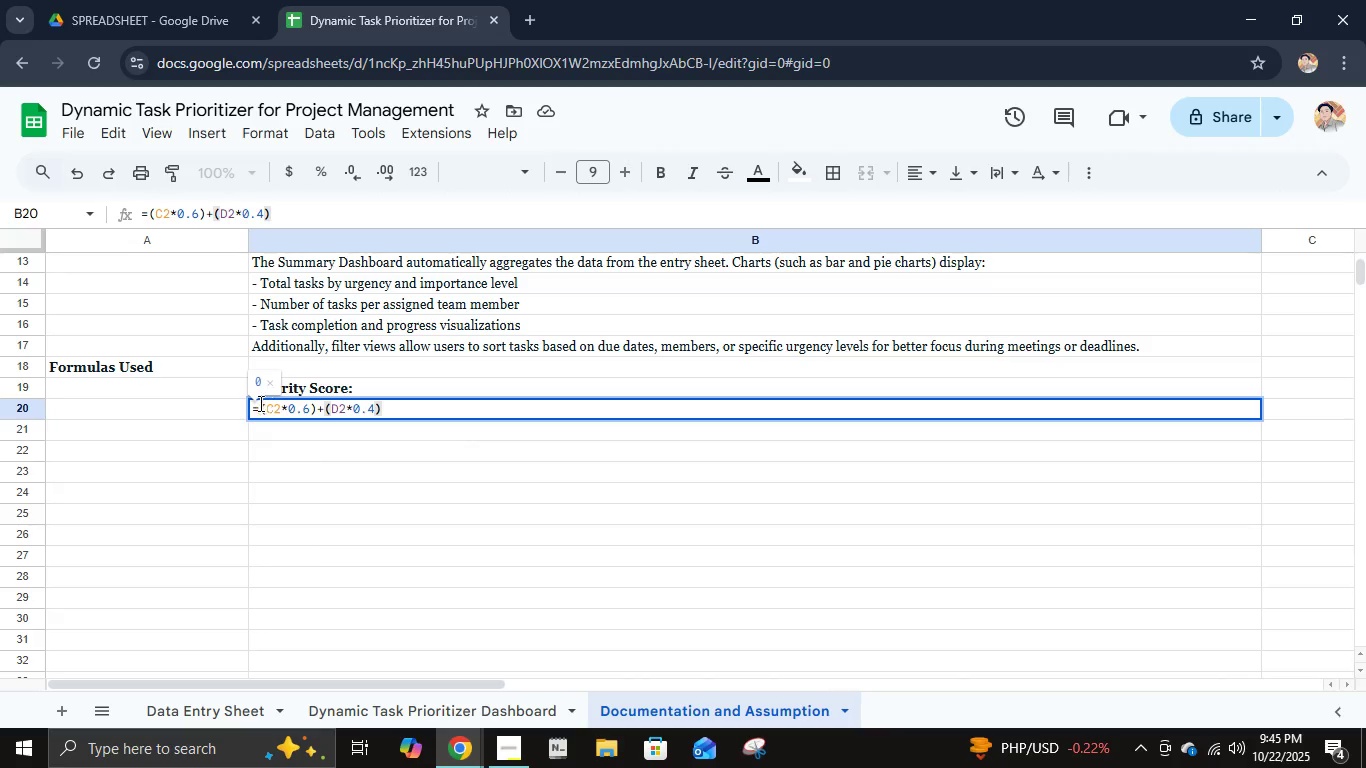 
left_click([250, 407])
 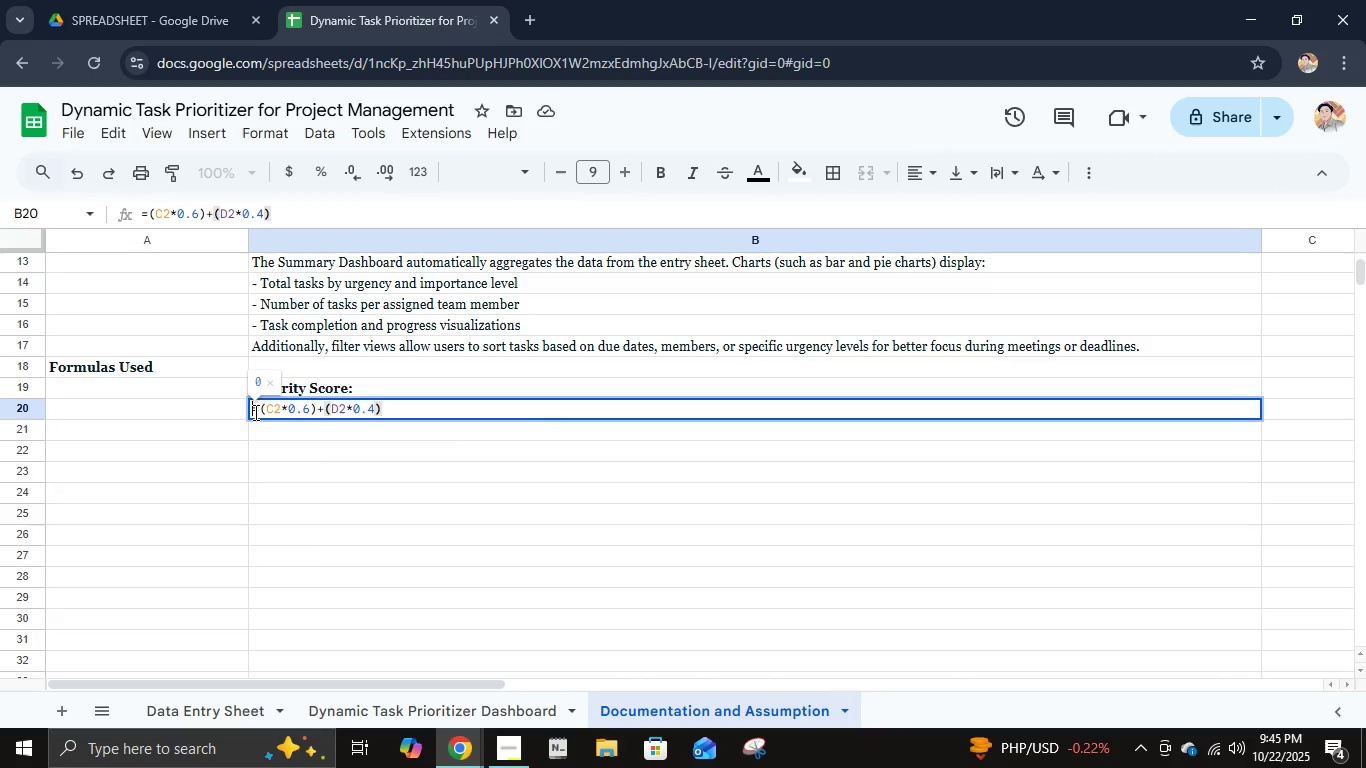 
left_click([254, 412])
 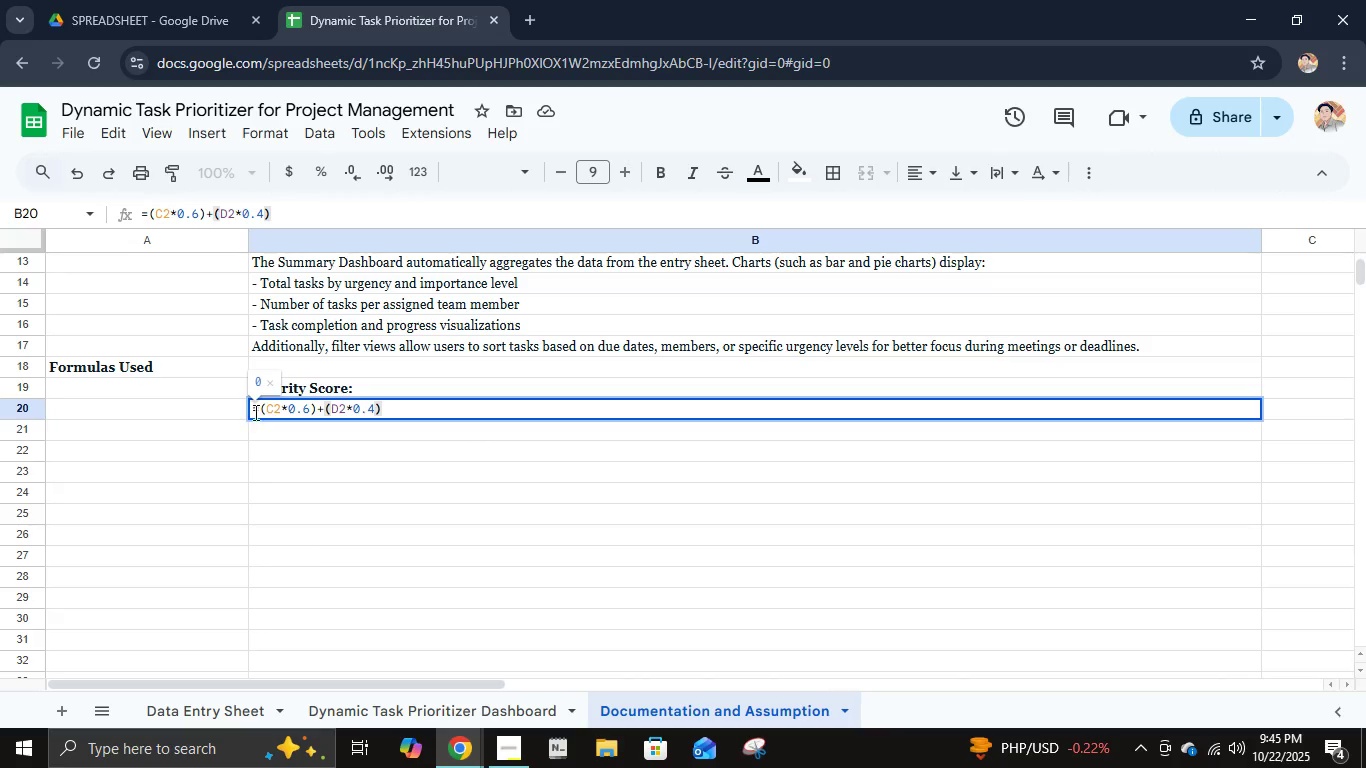 
left_click([253, 409])
 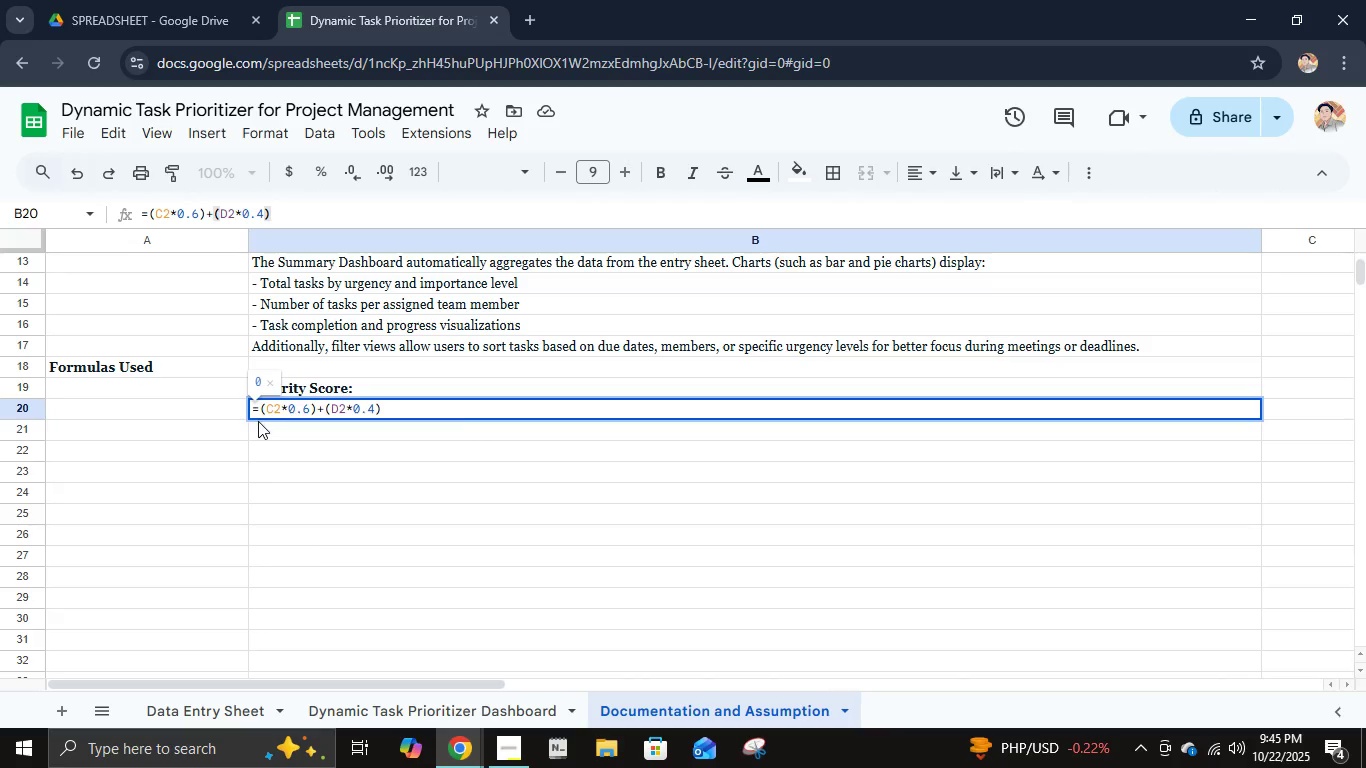 
key(Shift+ShiftRight)
 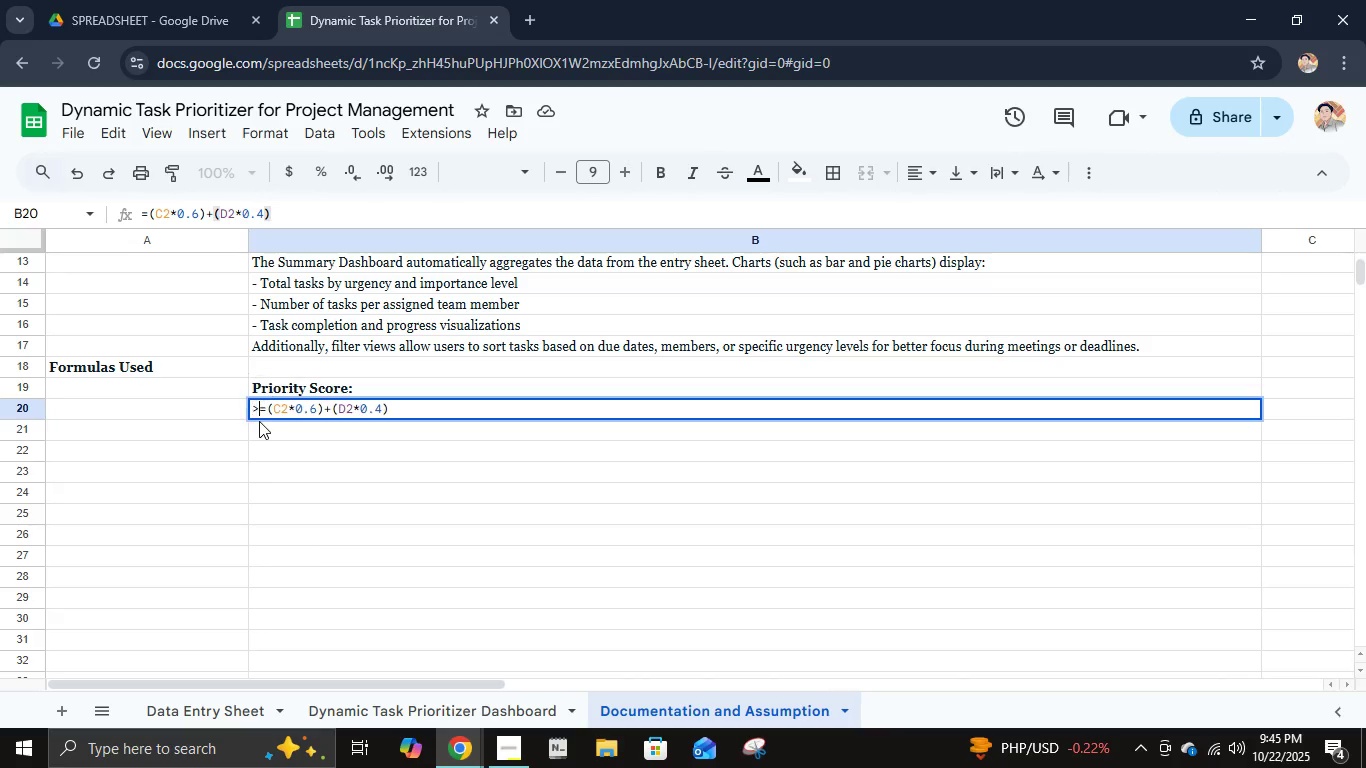 
key(Shift+Period)
 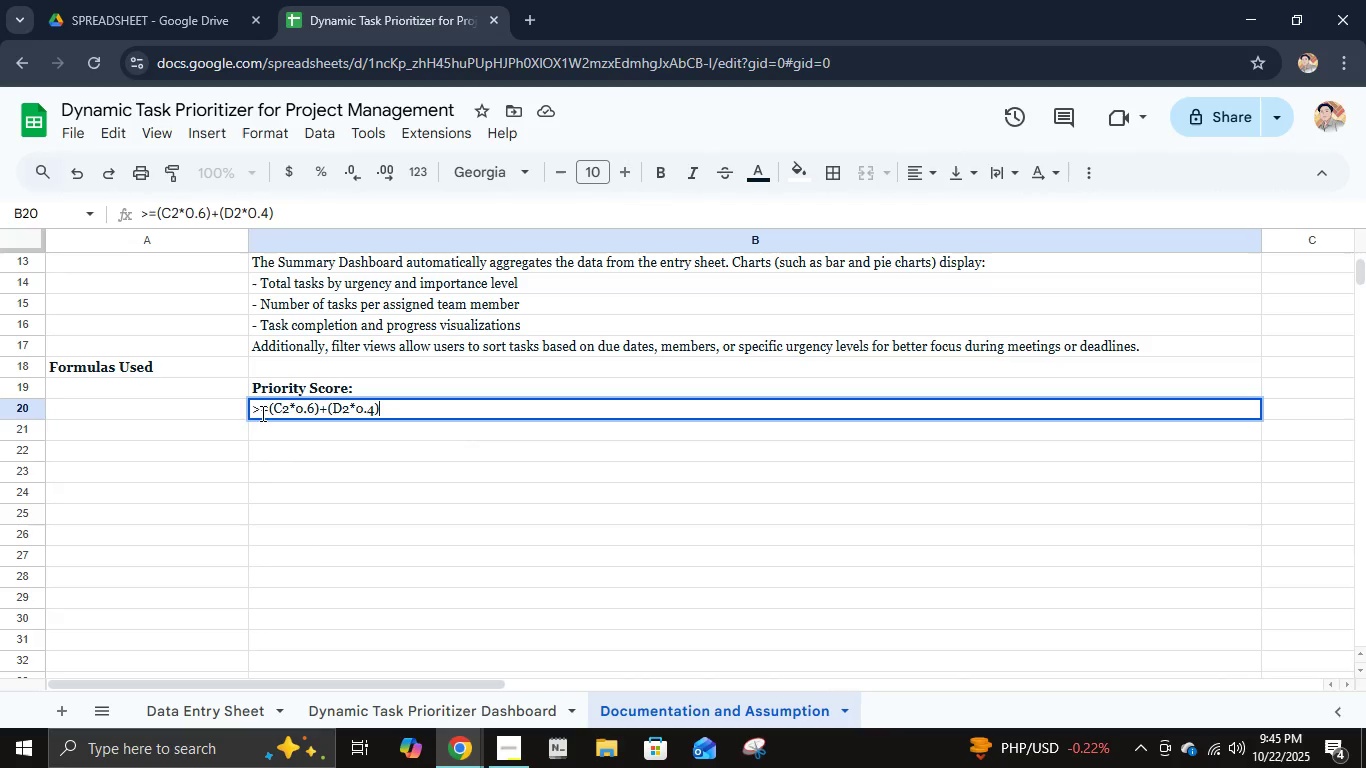 
left_click([251, 411])
 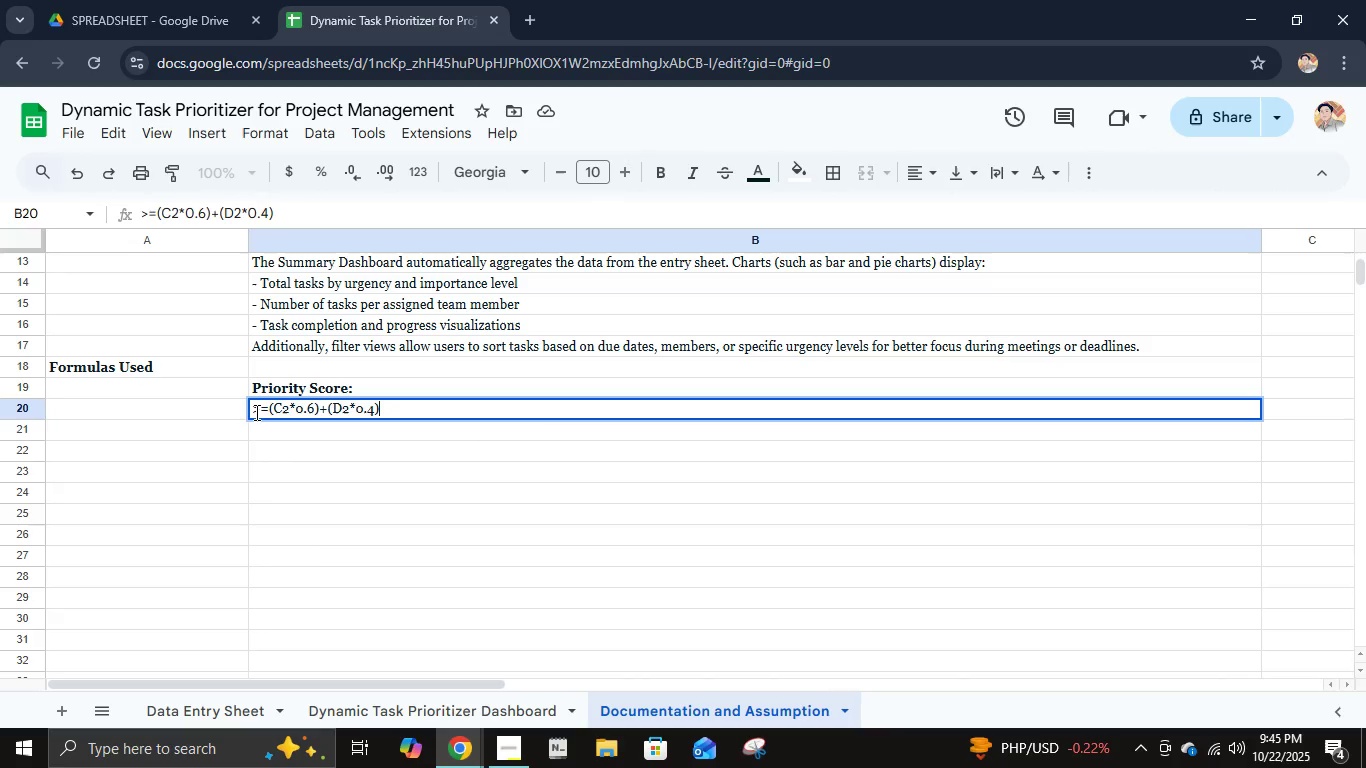 
left_click([255, 412])
 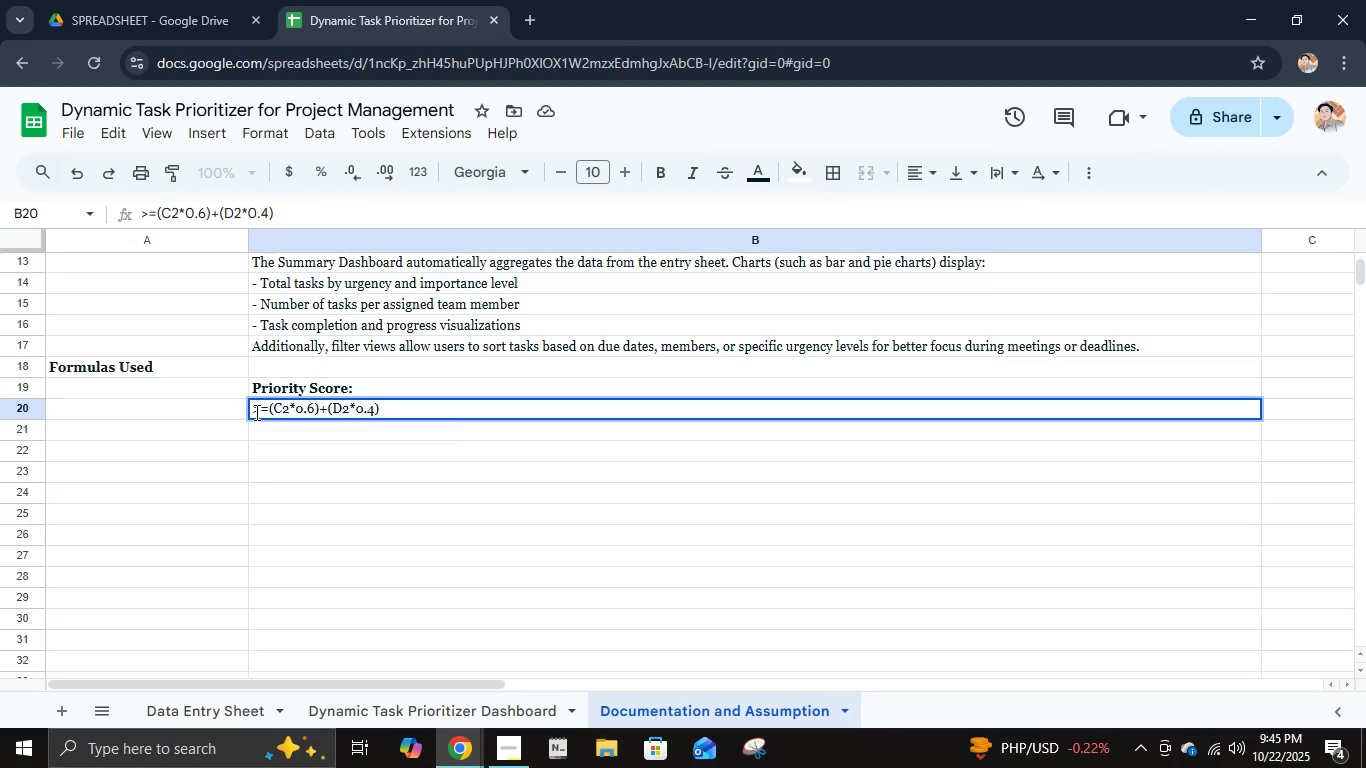 
left_click([255, 412])
 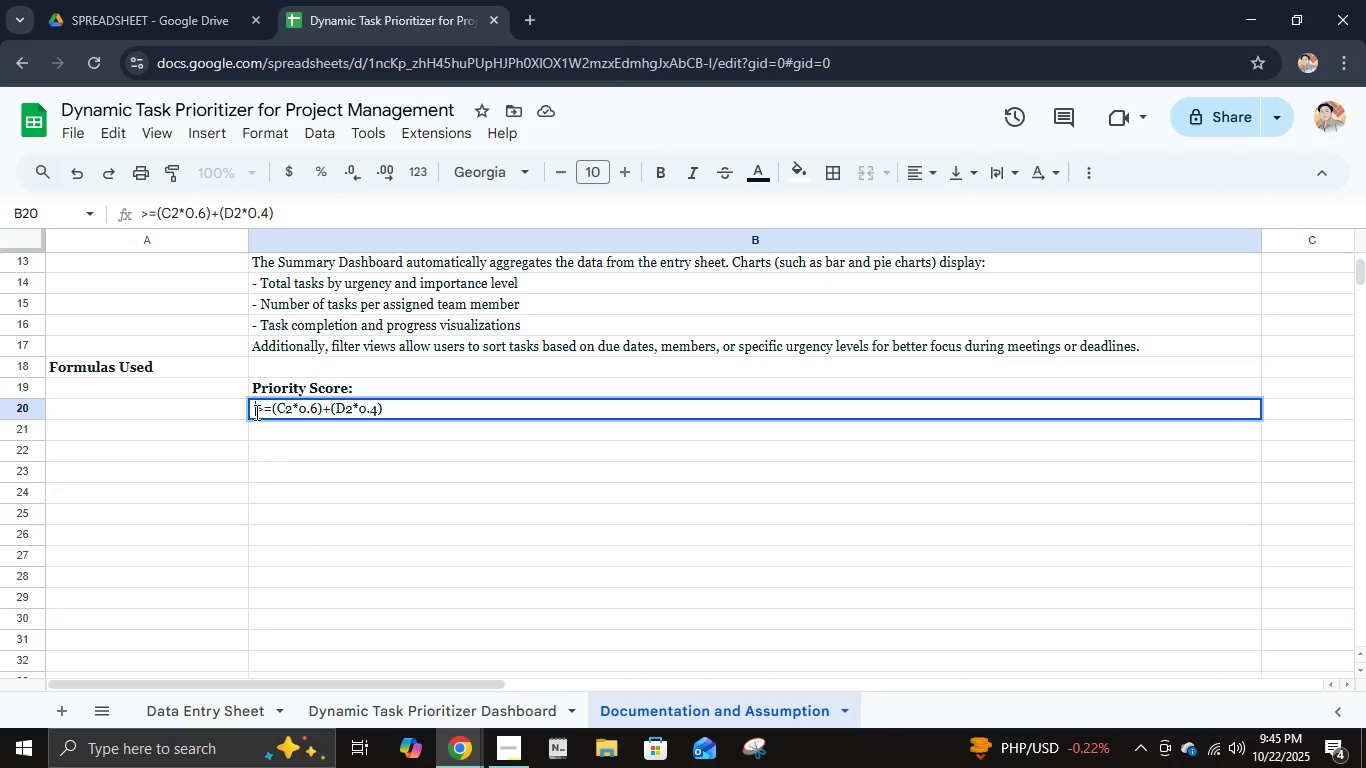 
key(Space)
 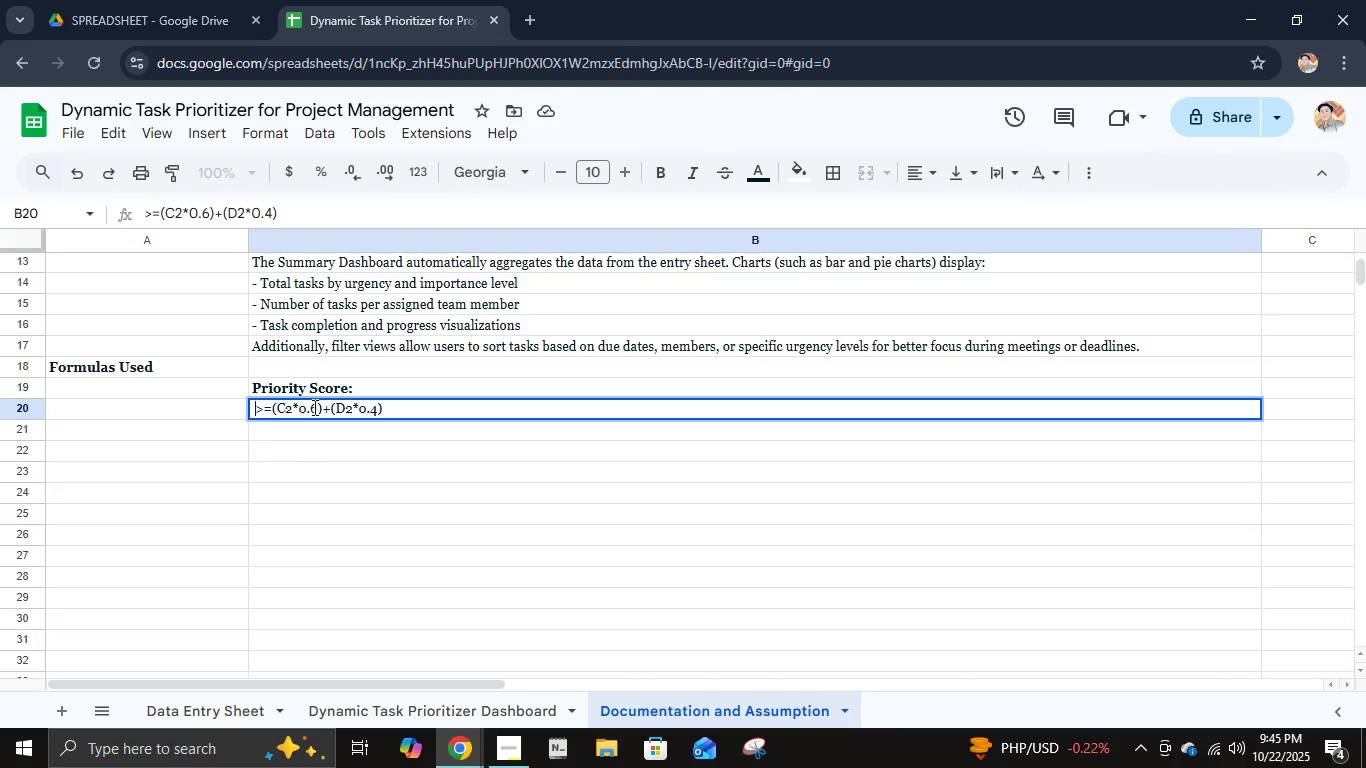 
key(Space)
 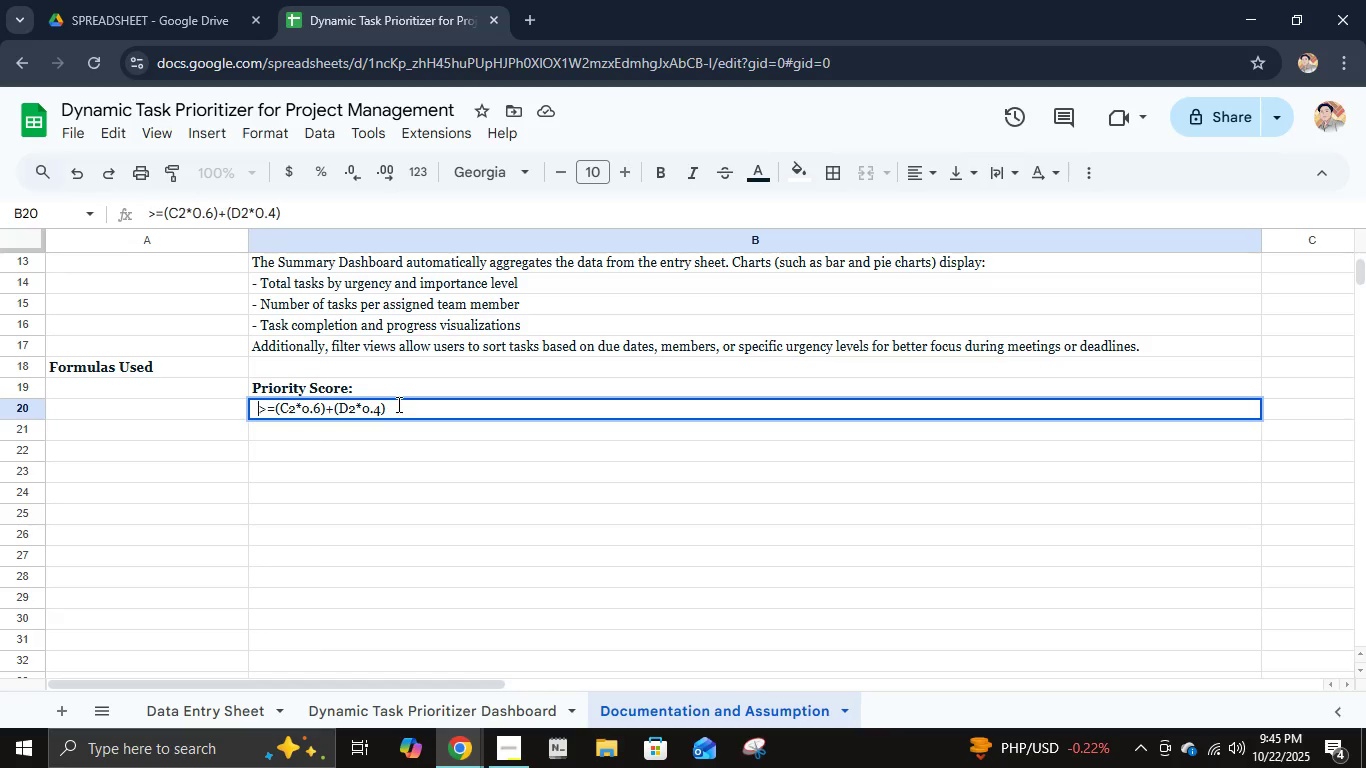 
key(Space)
 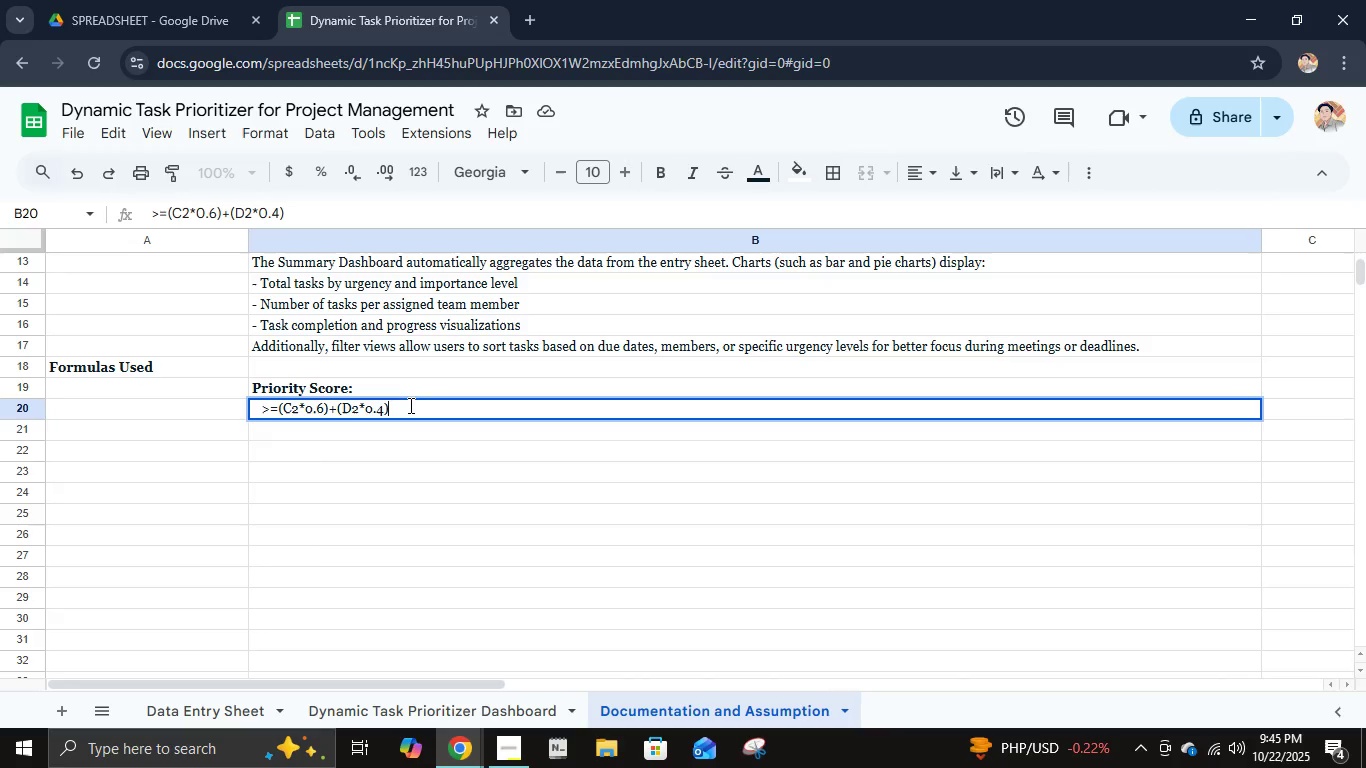 
left_click([409, 405])
 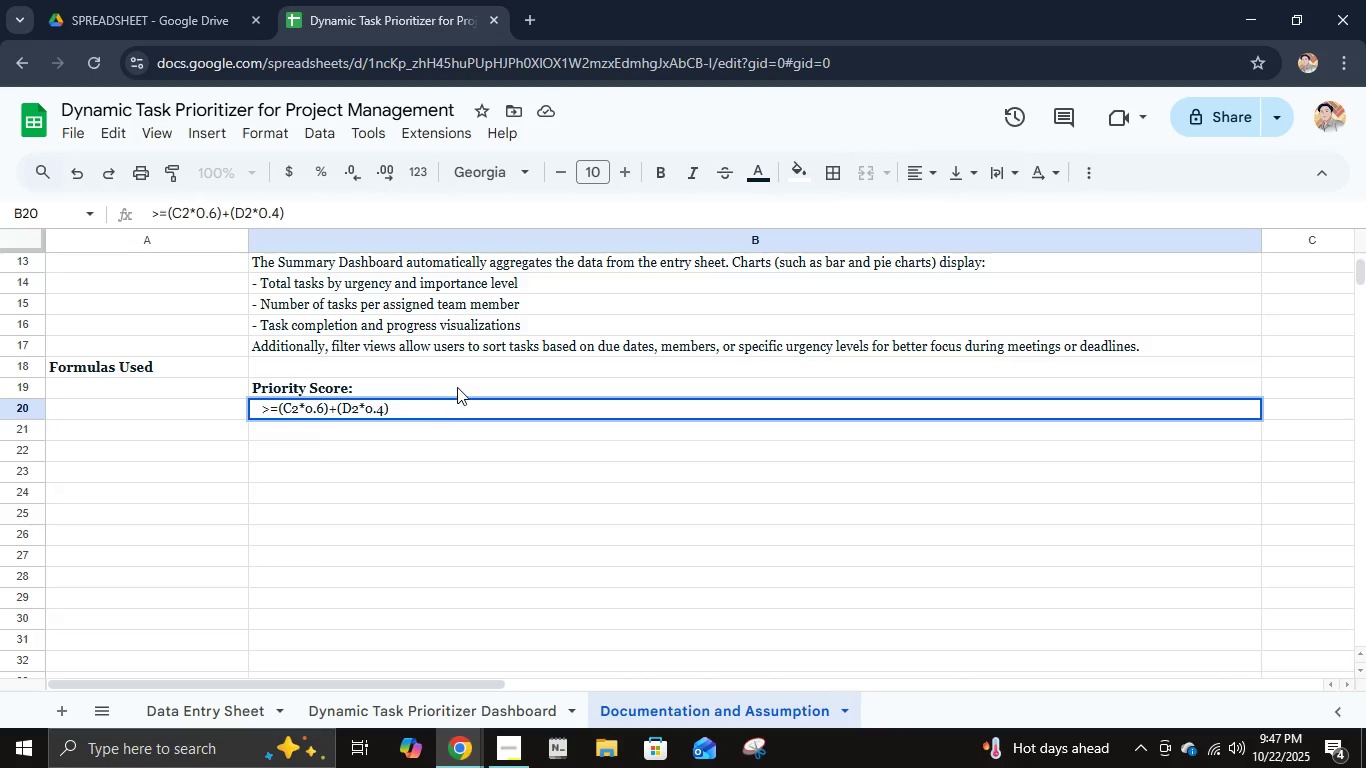 
wait(100.04)
 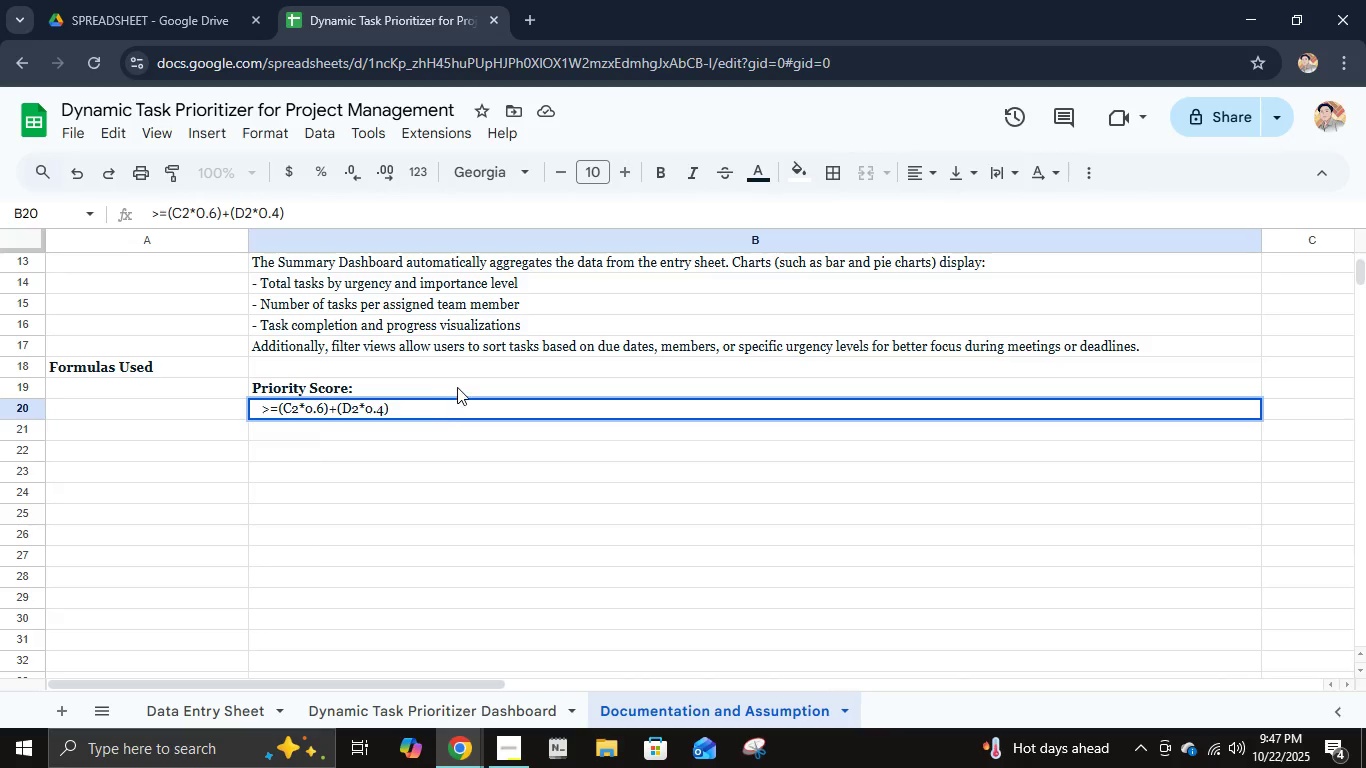 
key(Enter)
 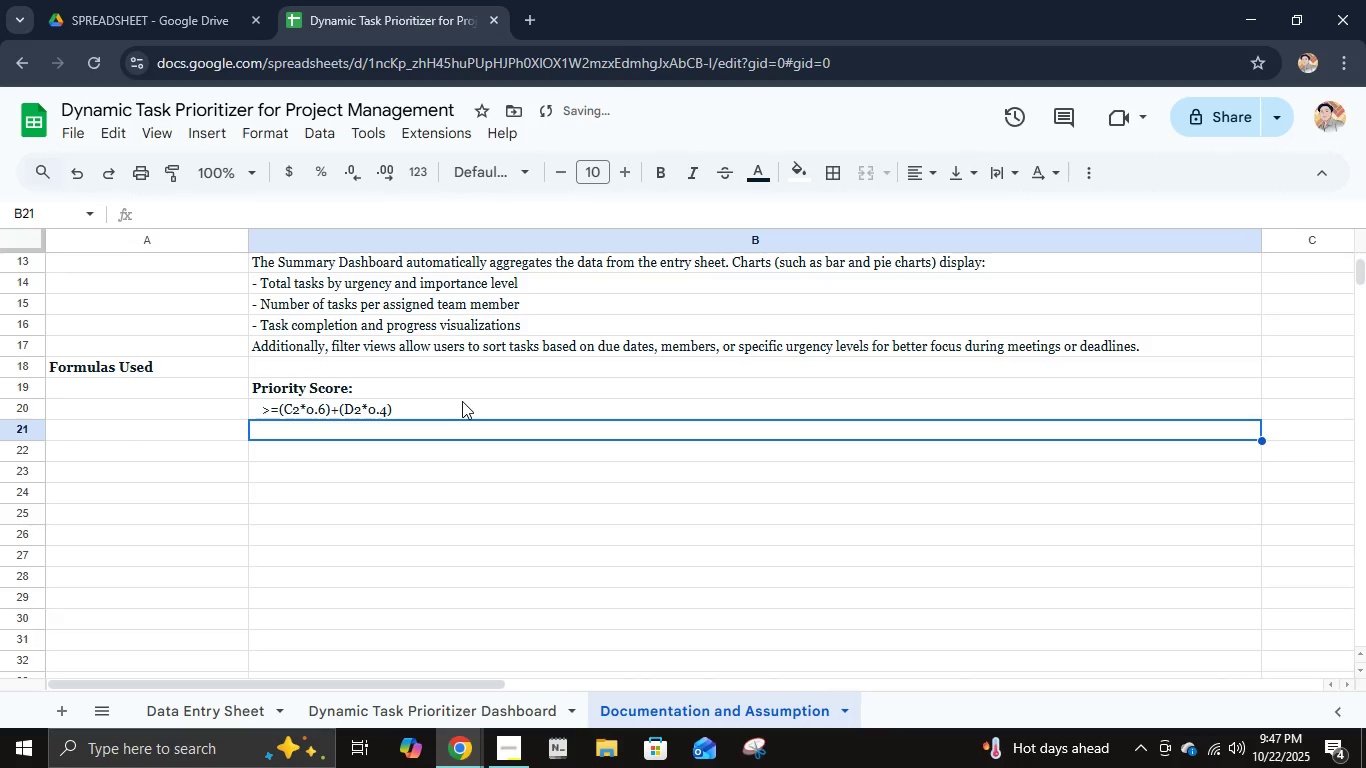 
type(Assuming A)
key(Backspace)
type(B and C are urgency and imortance columns.)
 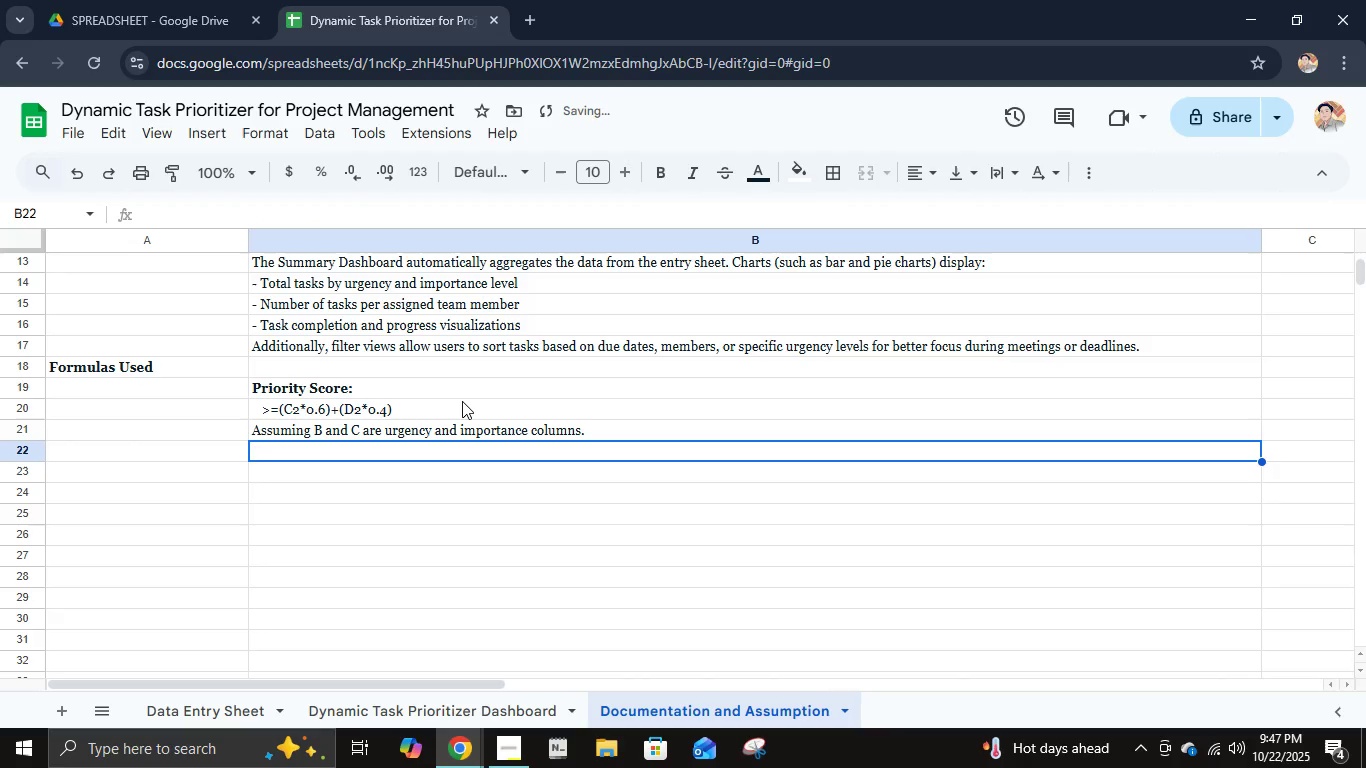 
 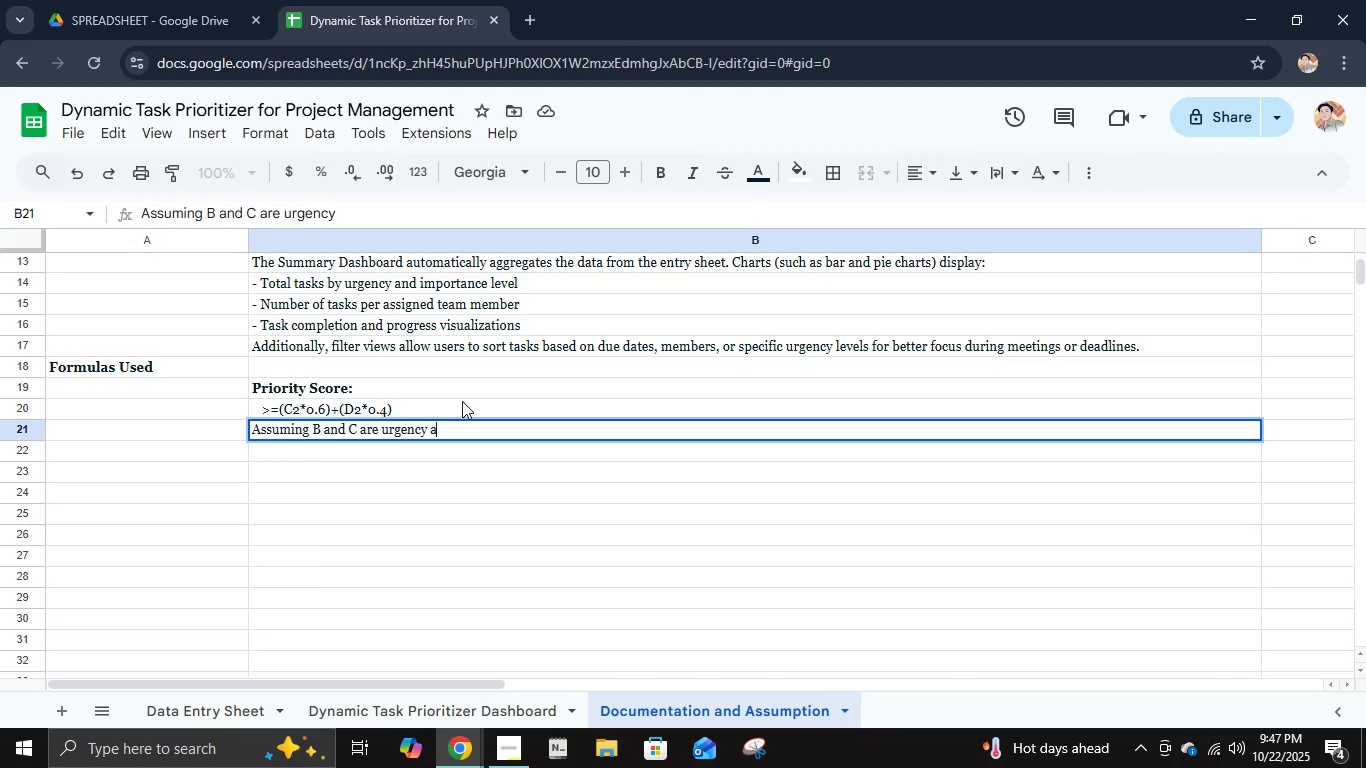 
hold_key(key=P, duration=0.34)
 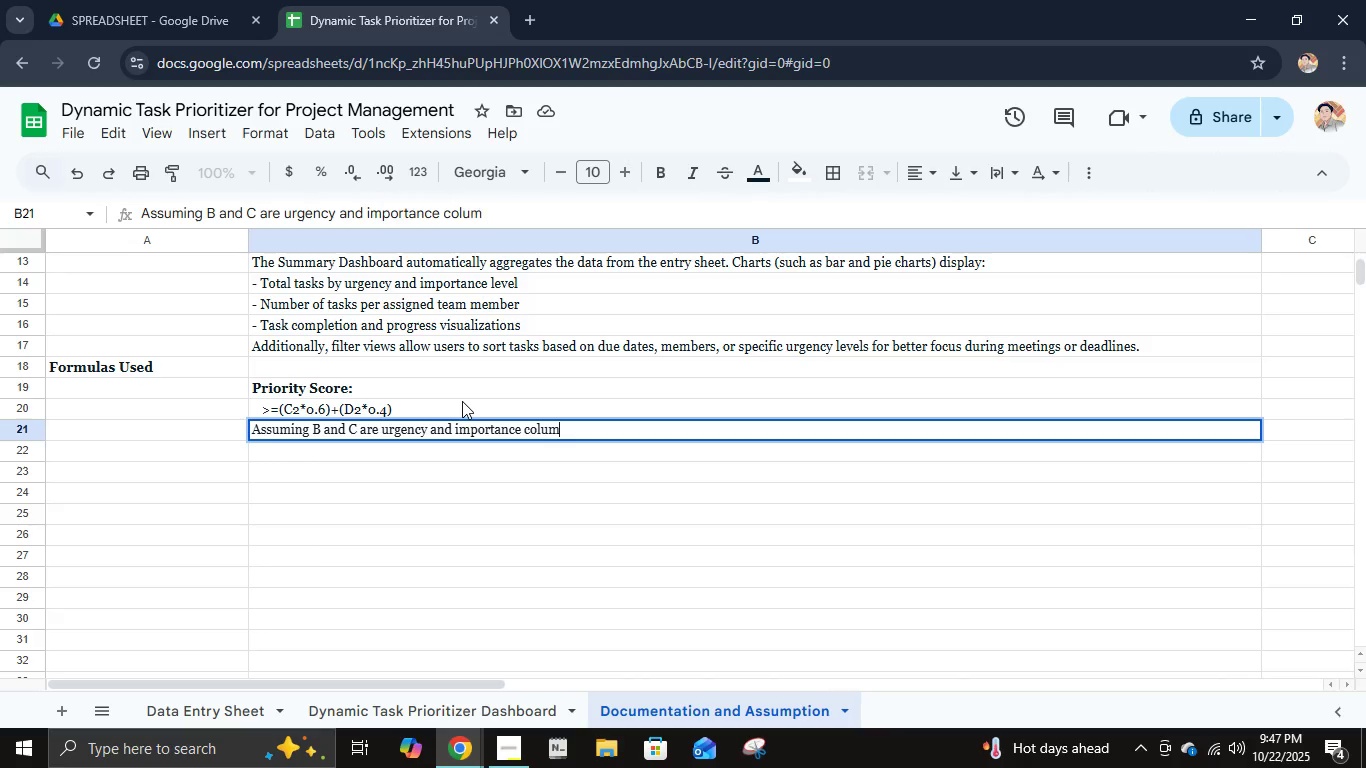 
key(Enter)
 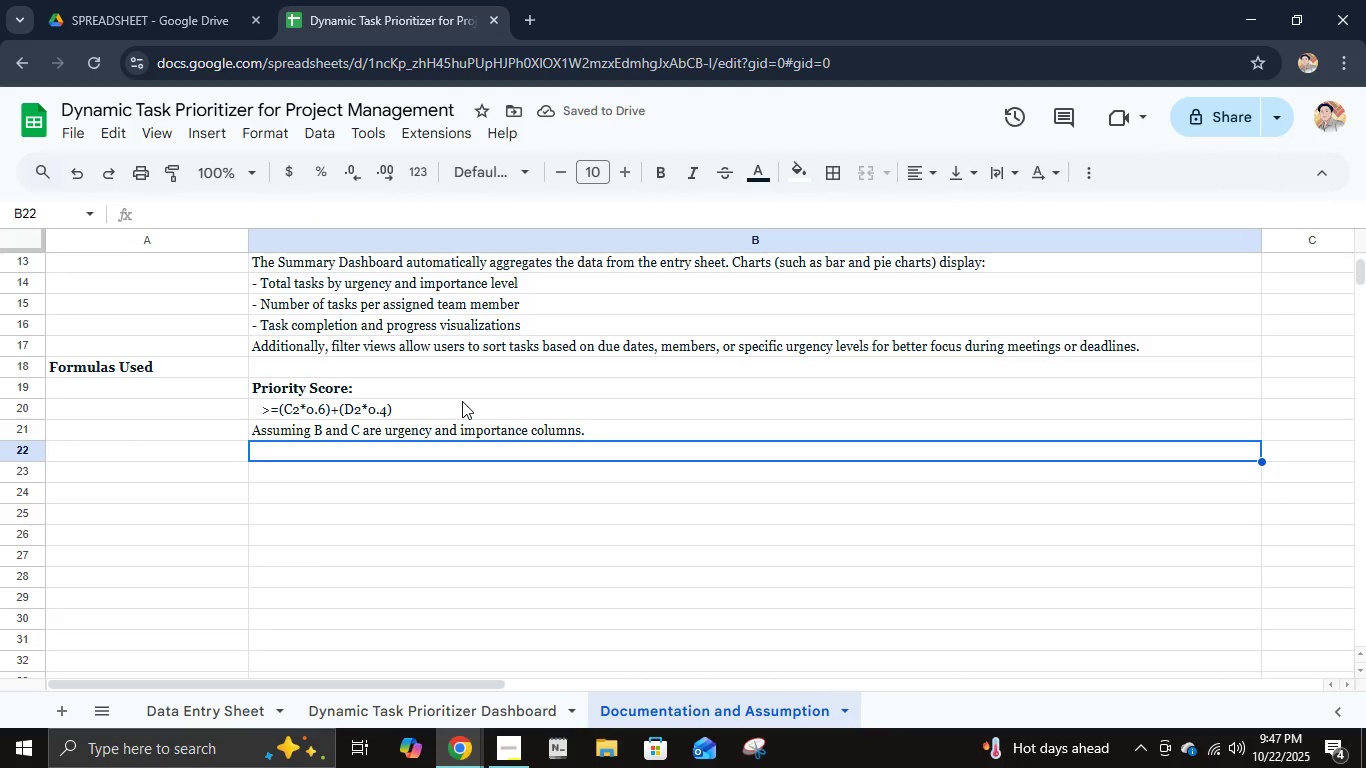 
wait(6.52)
 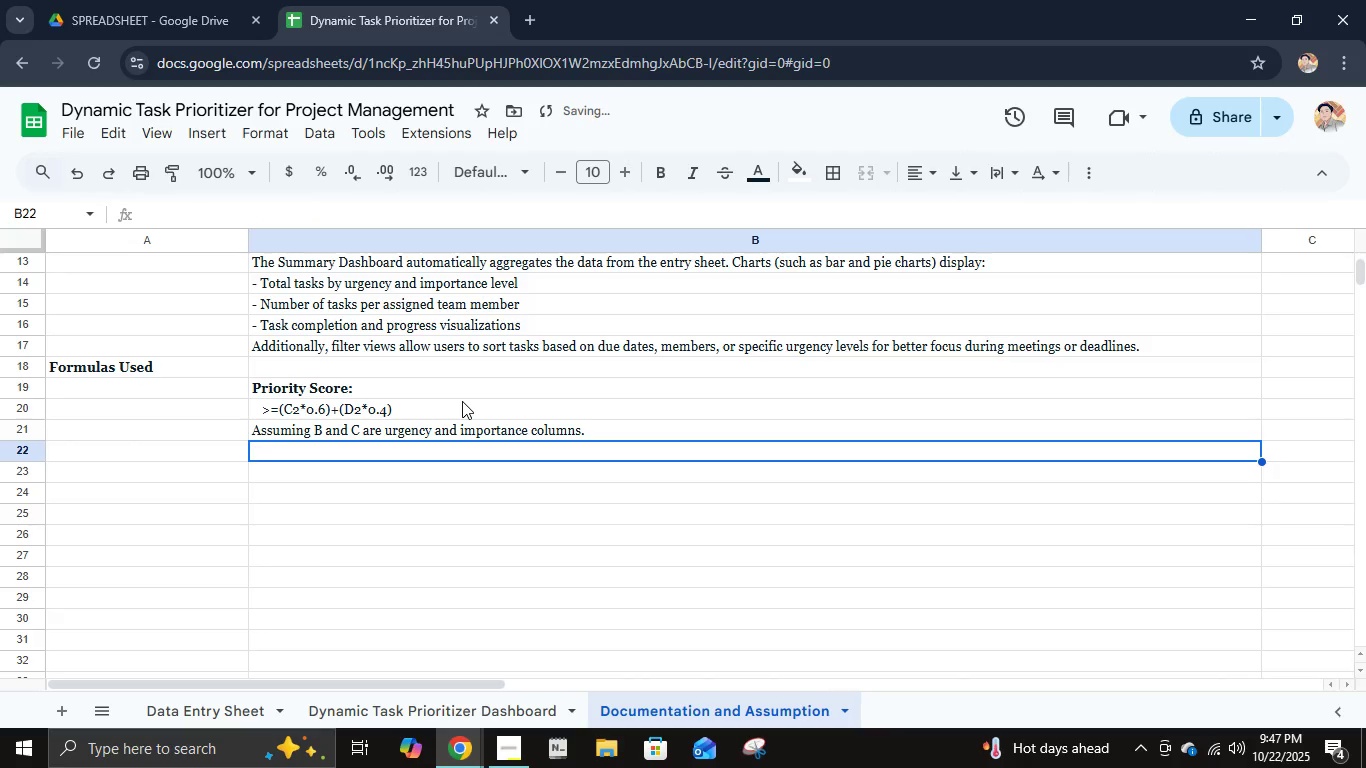 
key(Control+B)
 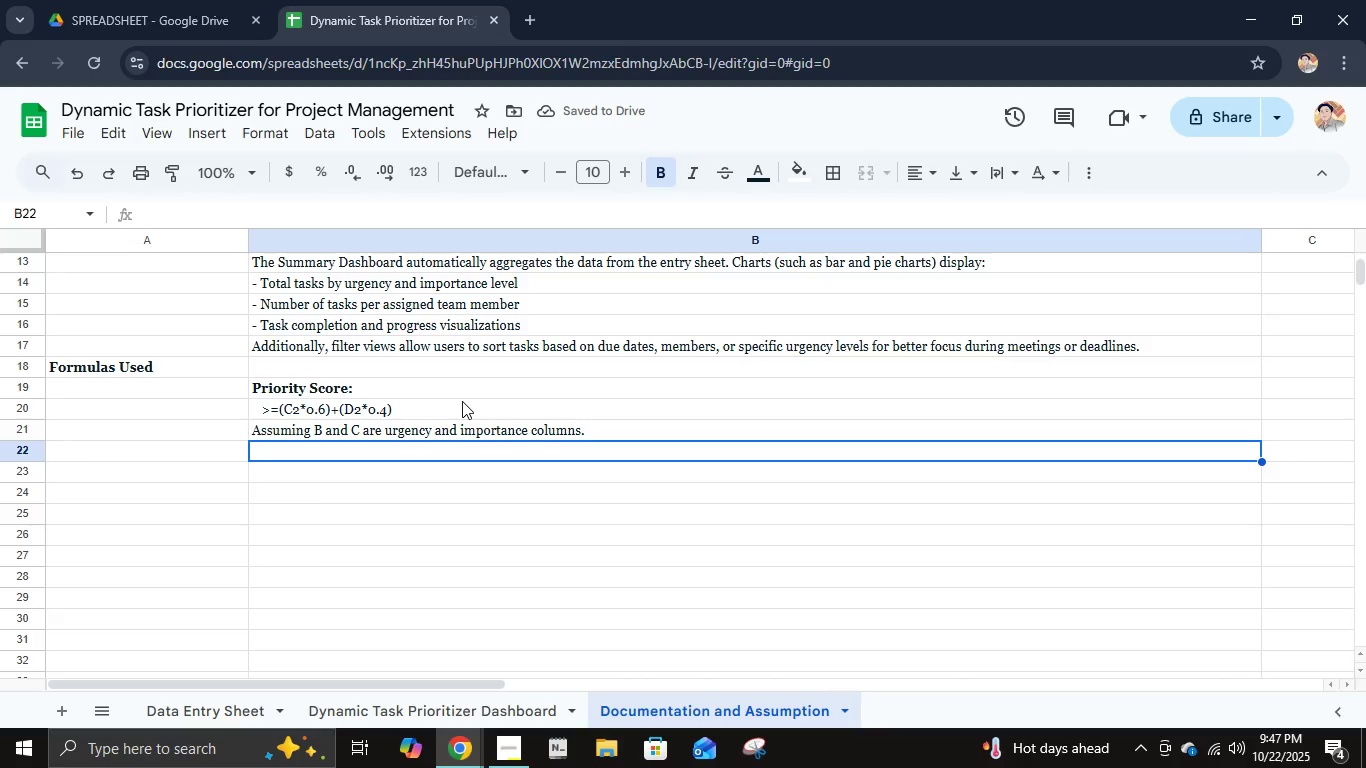 
wait(5.09)
 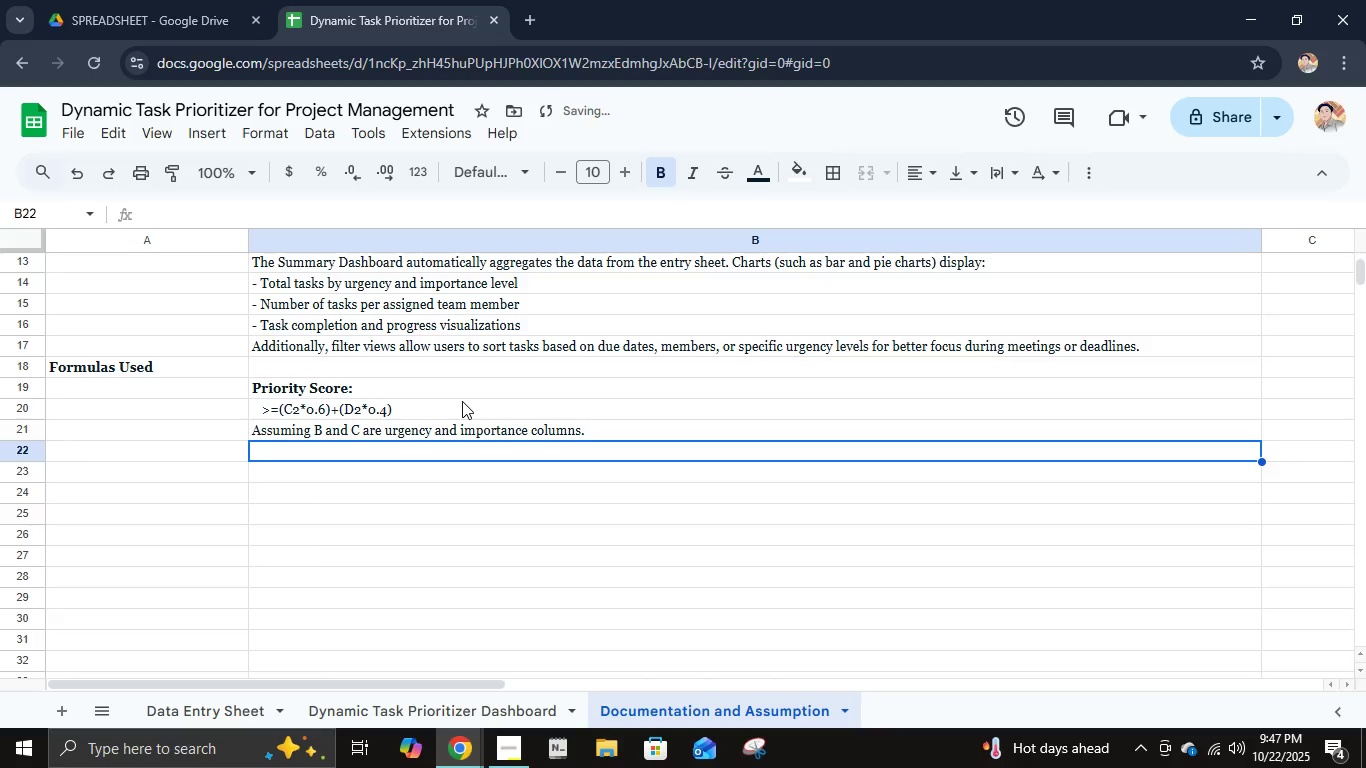 
hold_key(key=ShiftLeft, duration=0.47)
 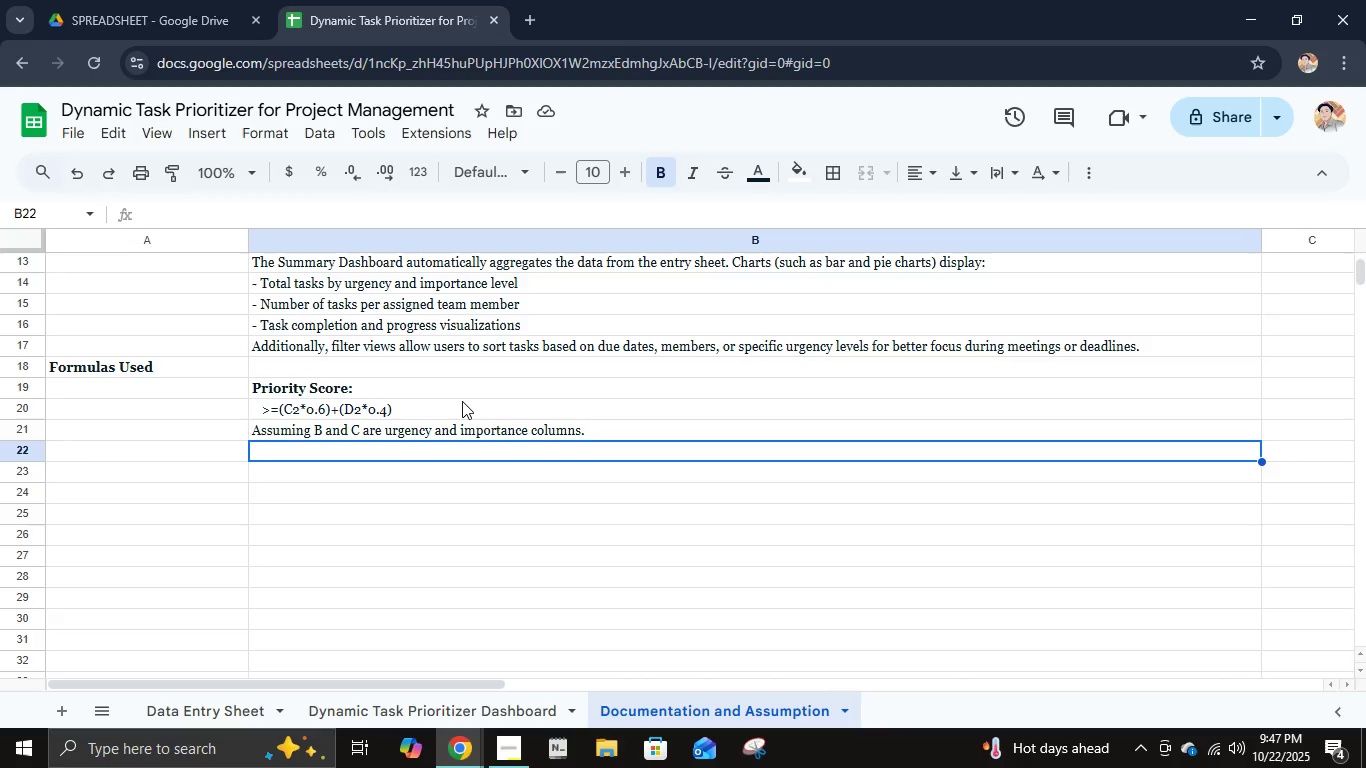 
type(Conditional Formatting rules)
 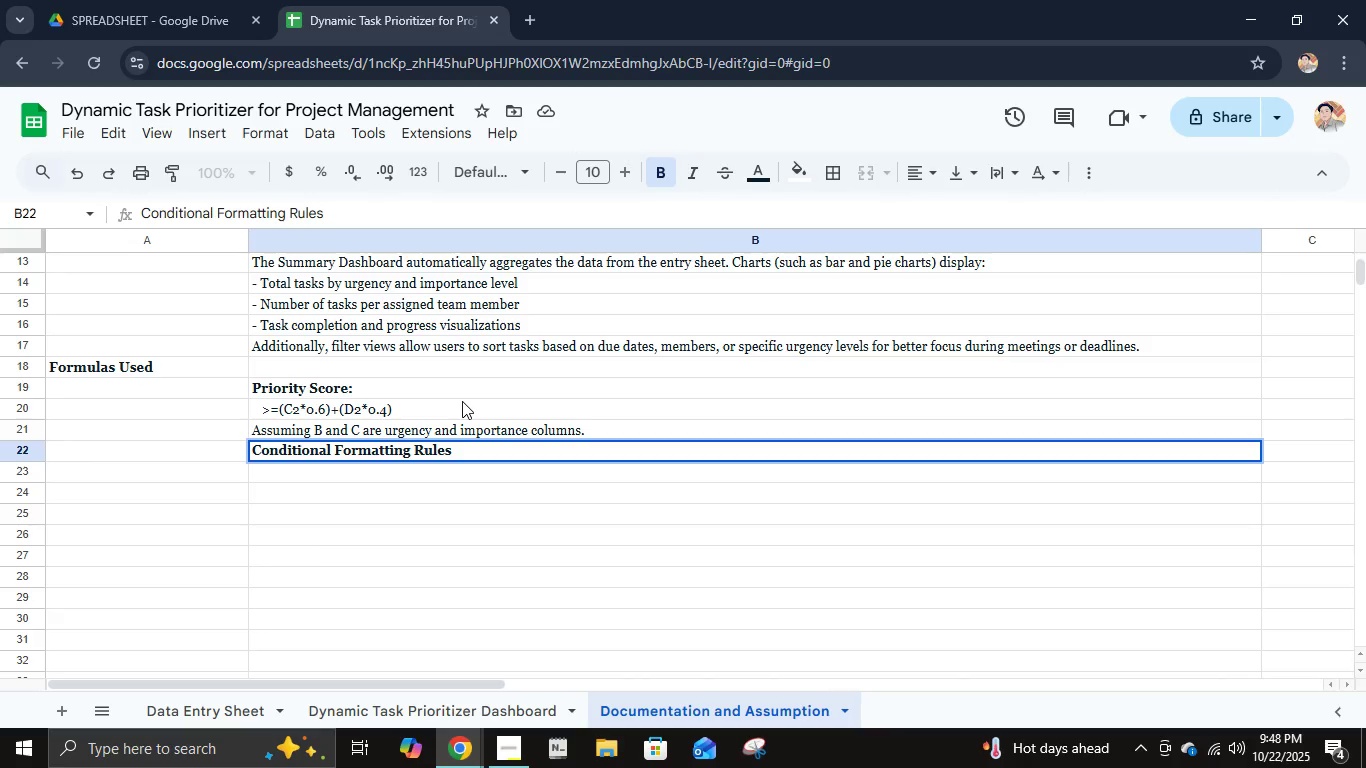 
key(Enter)
 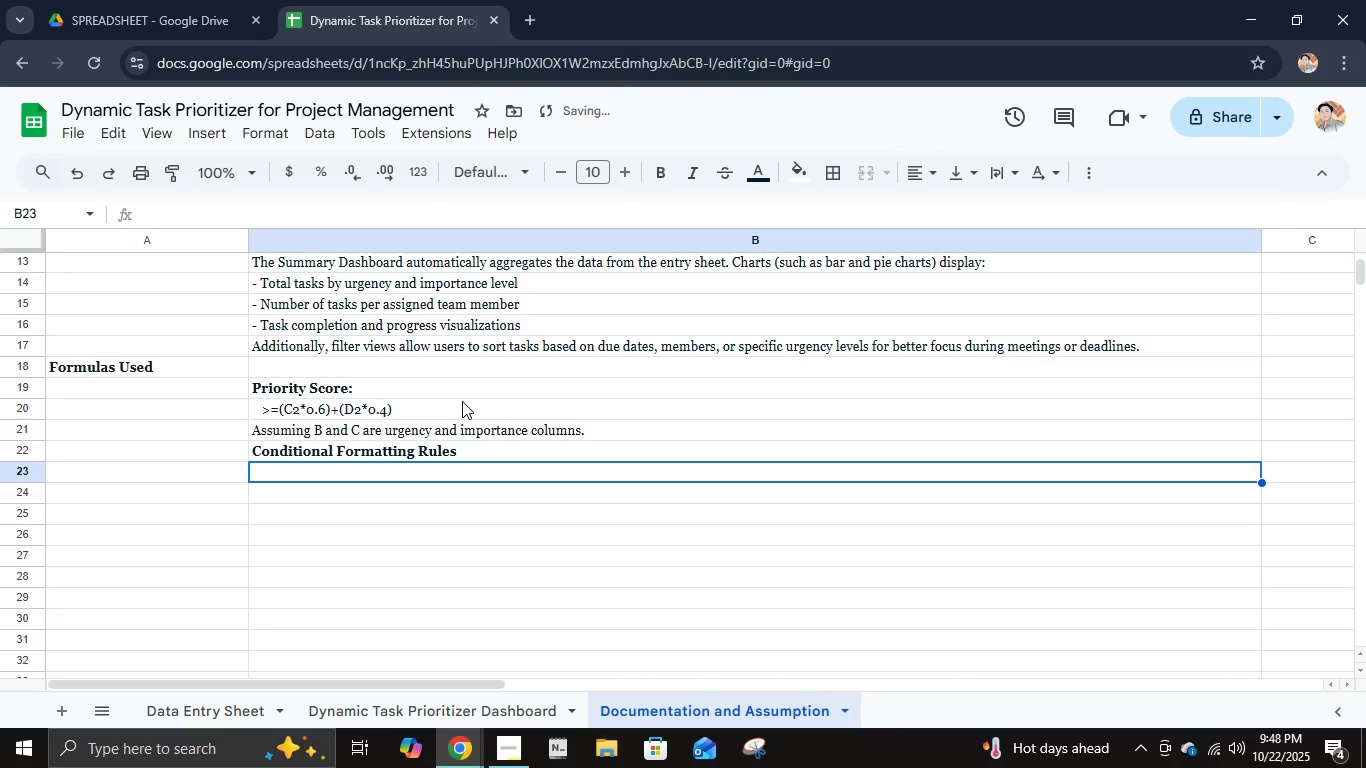 
key(ArrowUp)
 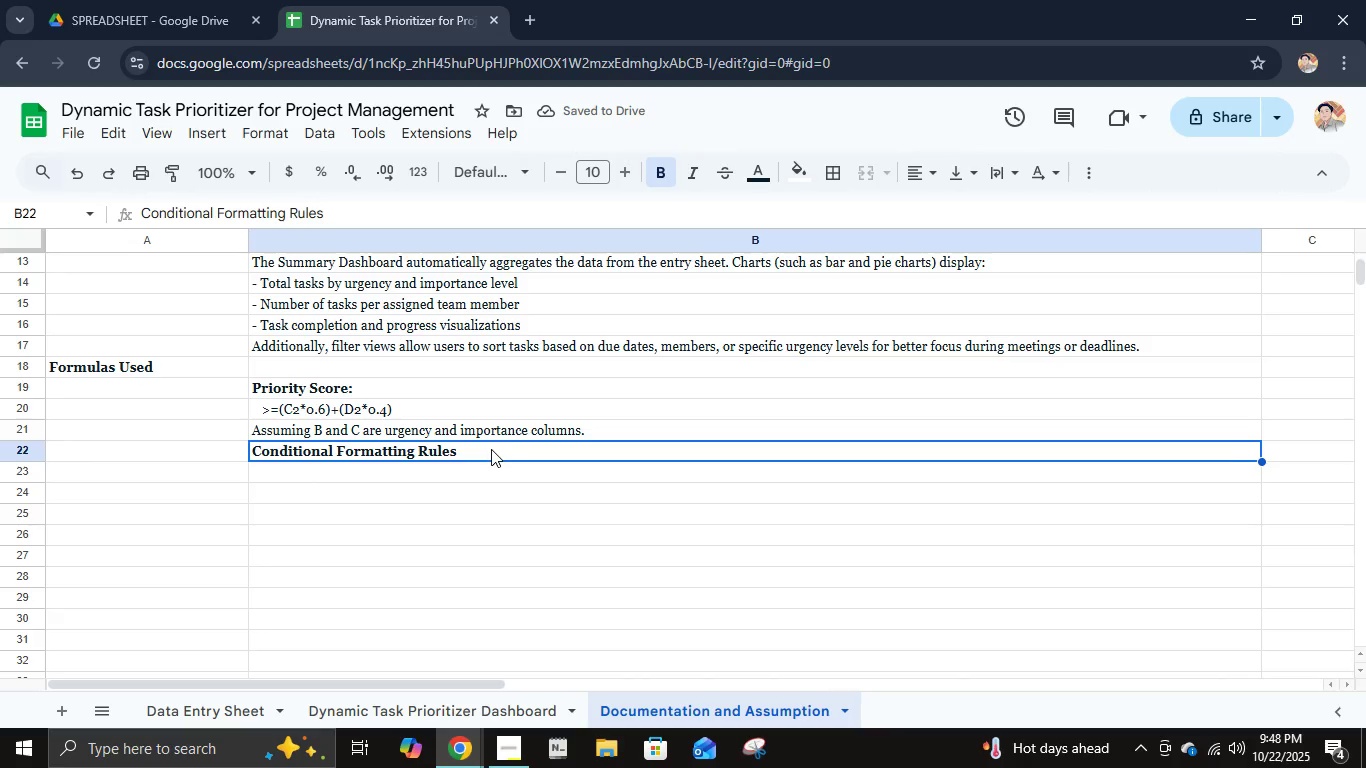 
double_click([491, 449])
 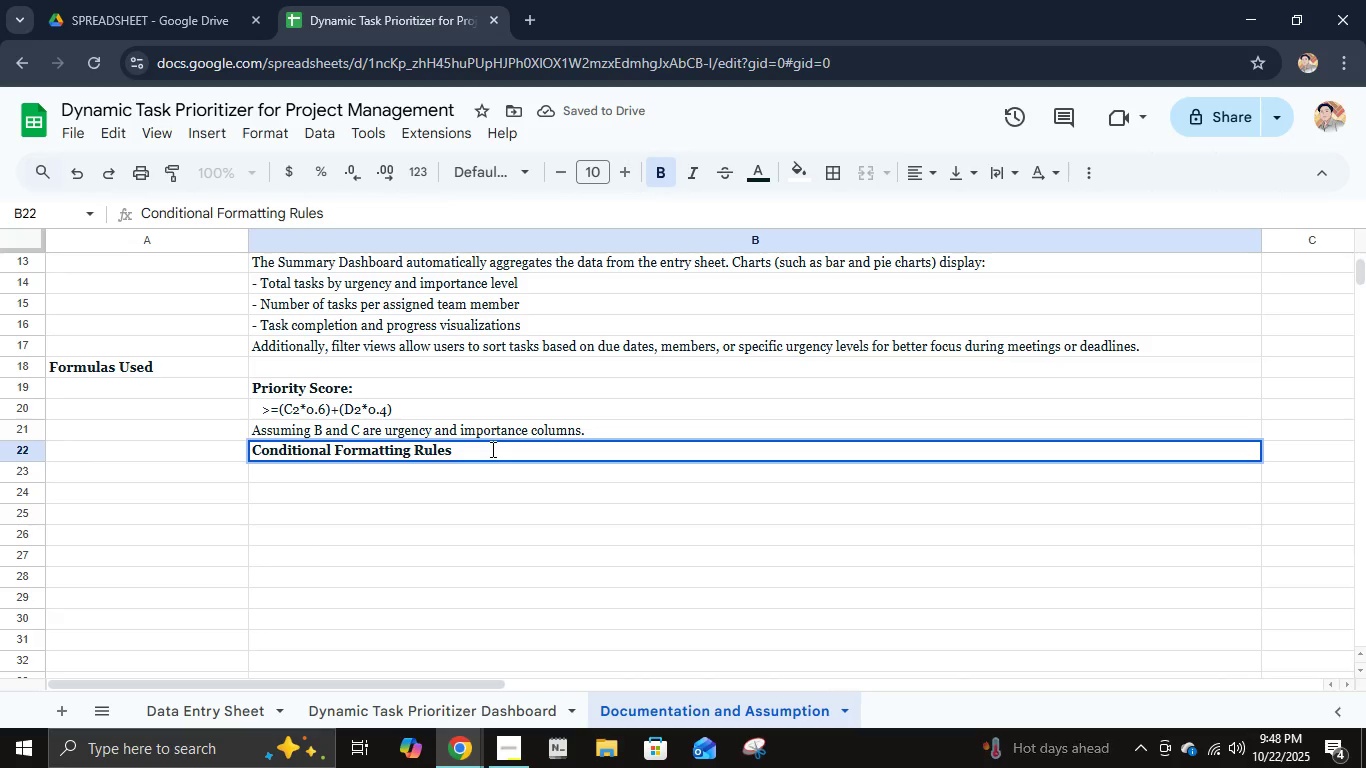 
key(Shift+ShiftRight)
 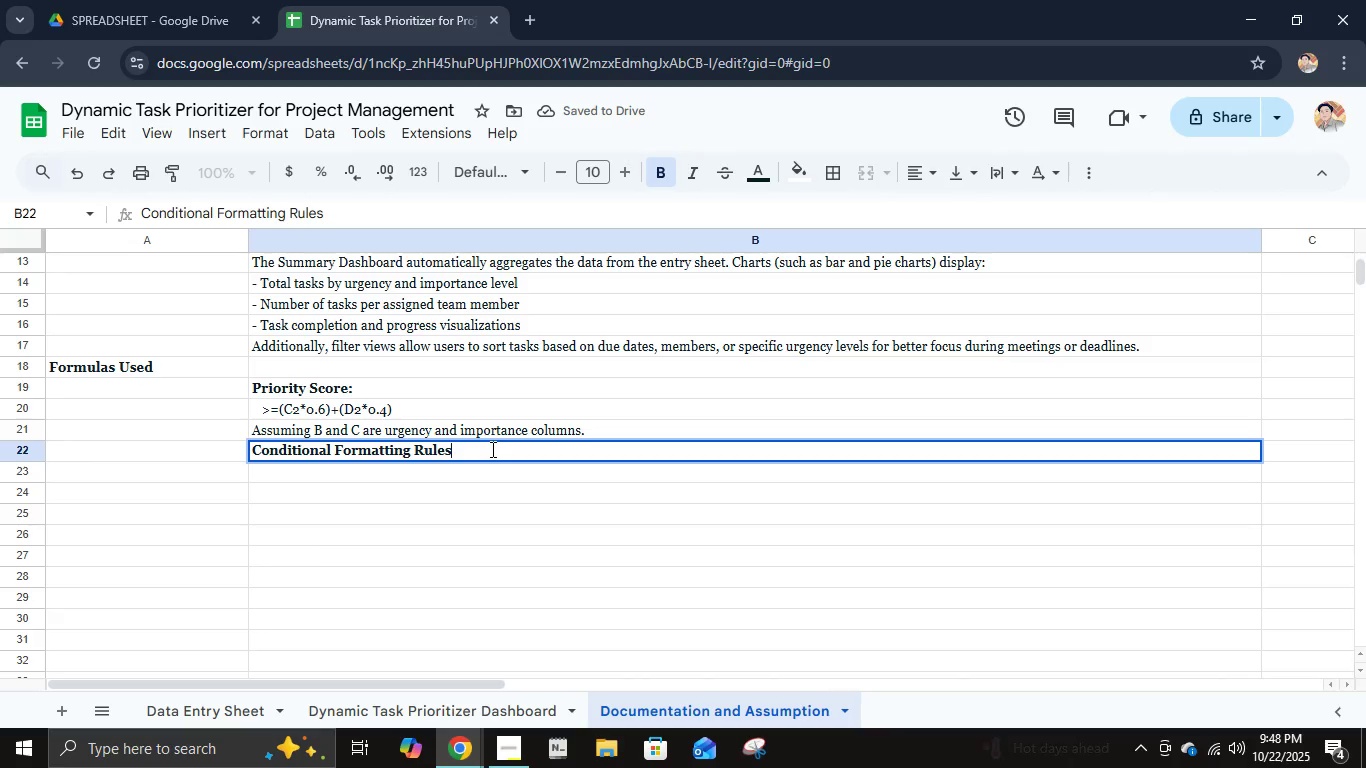 
key(Shift+Semicolon)
 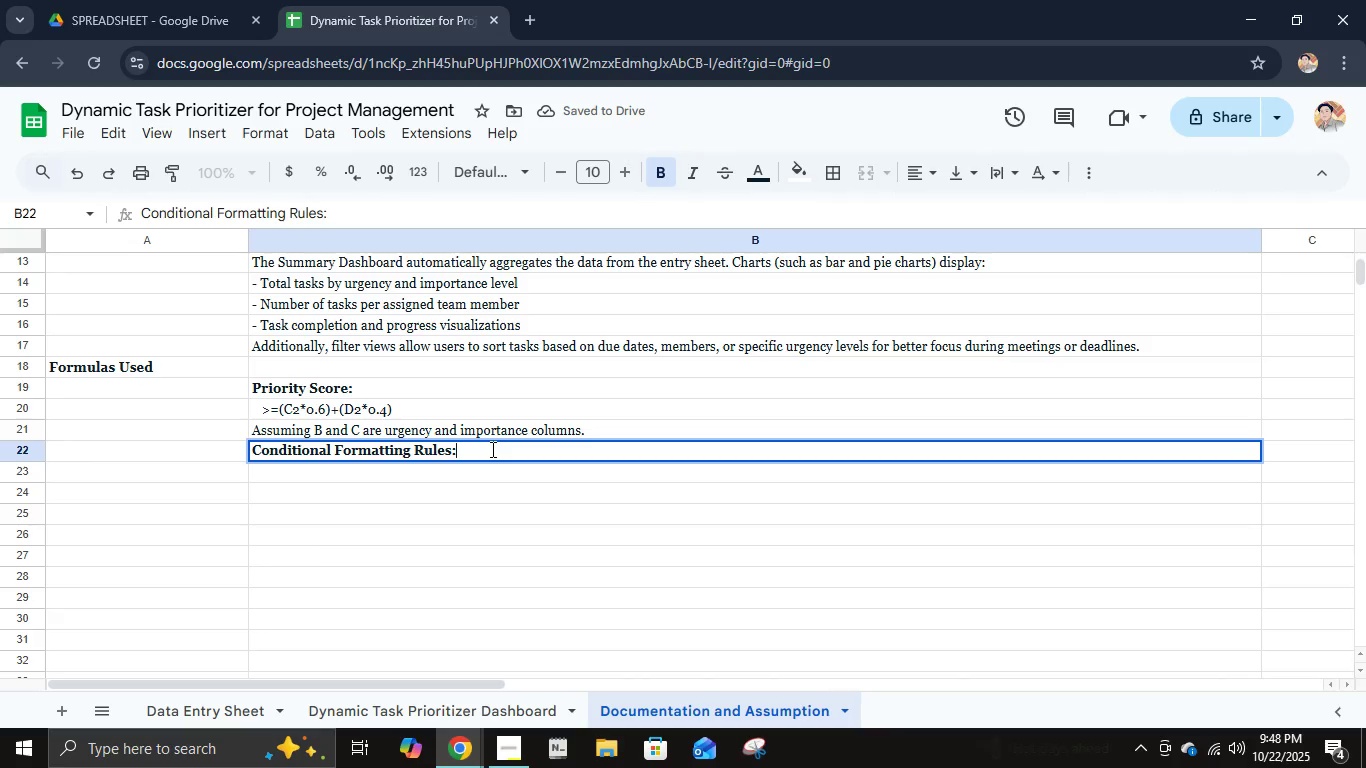 
key(Enter)
 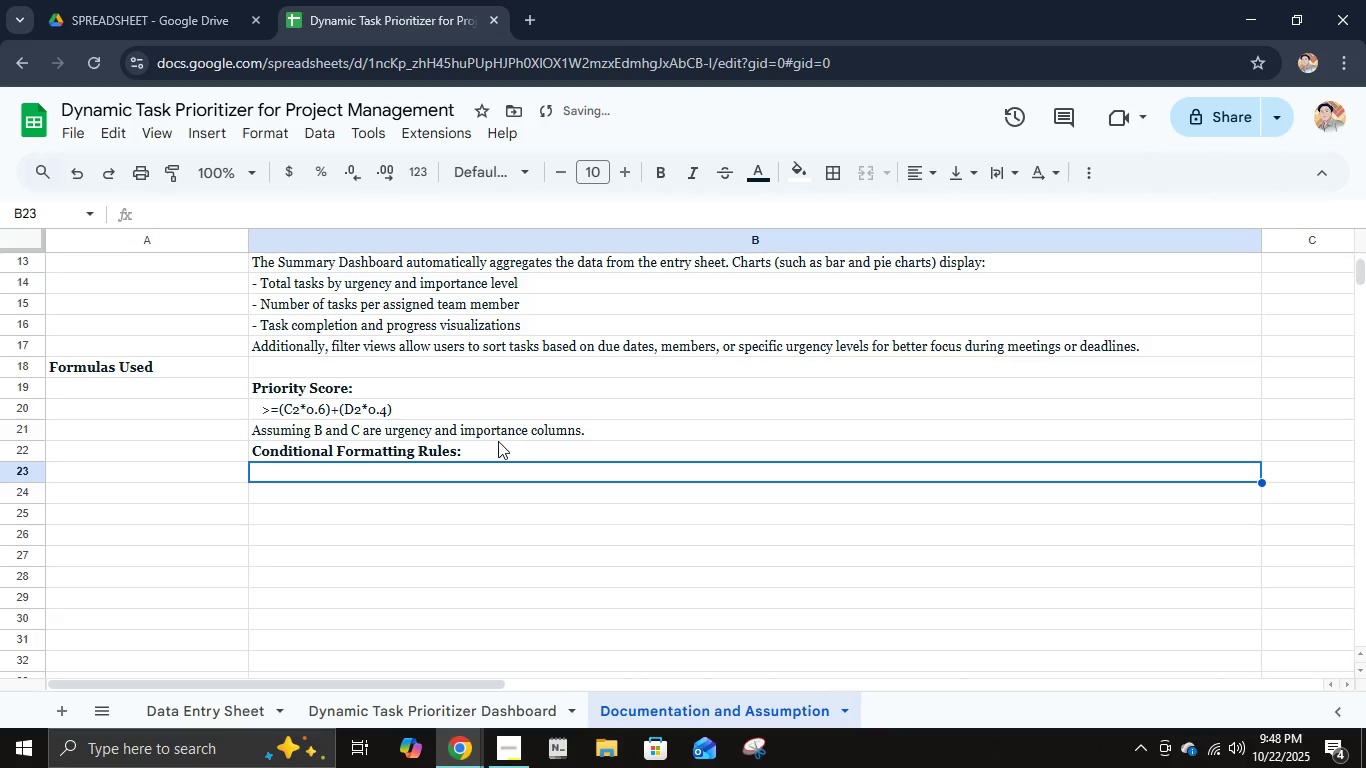 
type(- High Pririty)
key(Backspace)
key(Backspace)
type(ty: =$)
 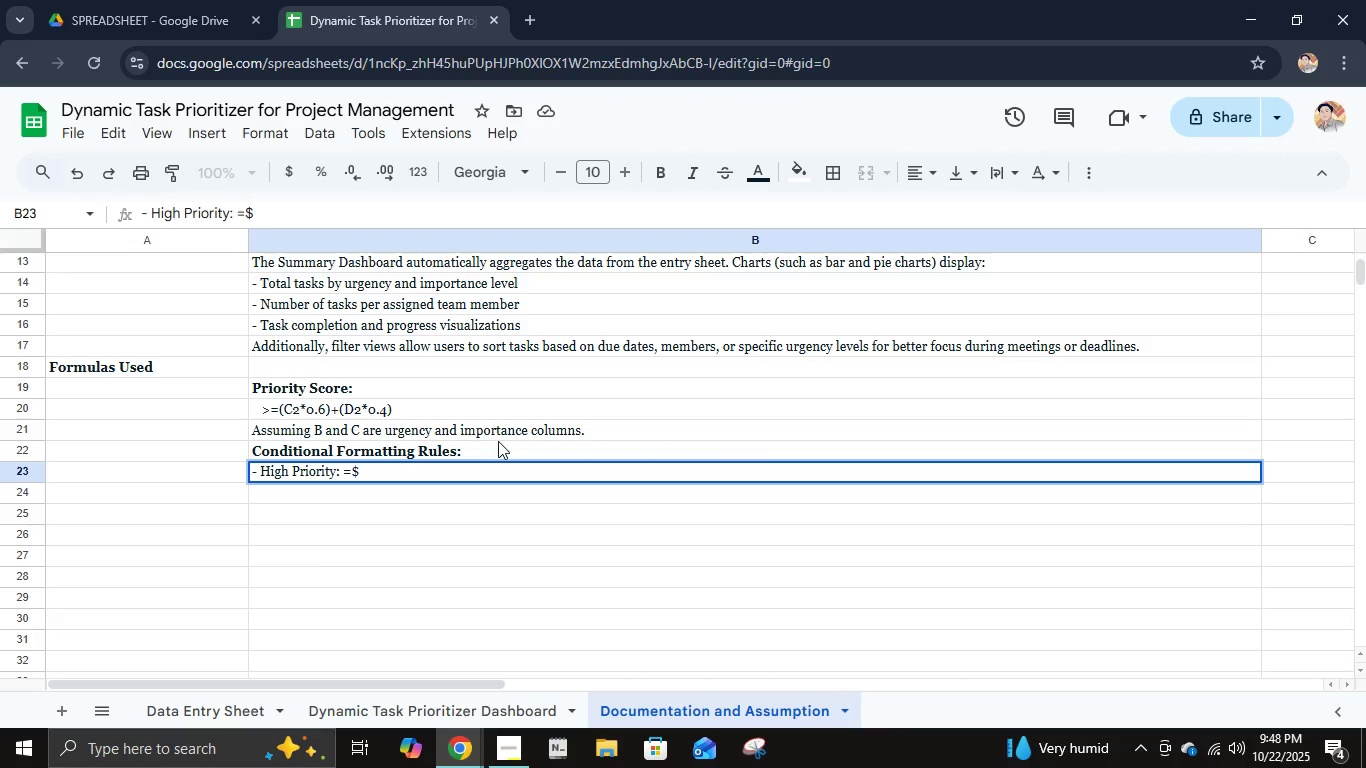 
 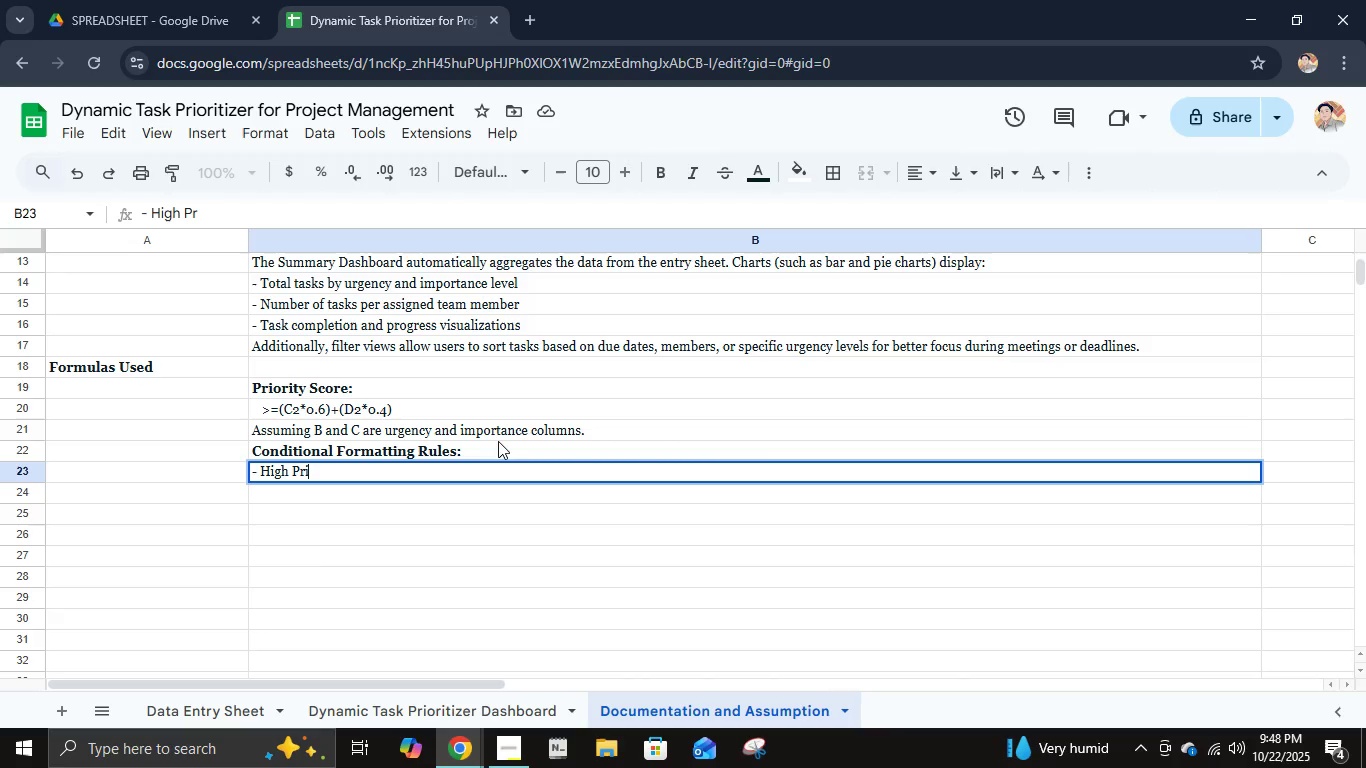 
hold_key(key=O, duration=0.34)
 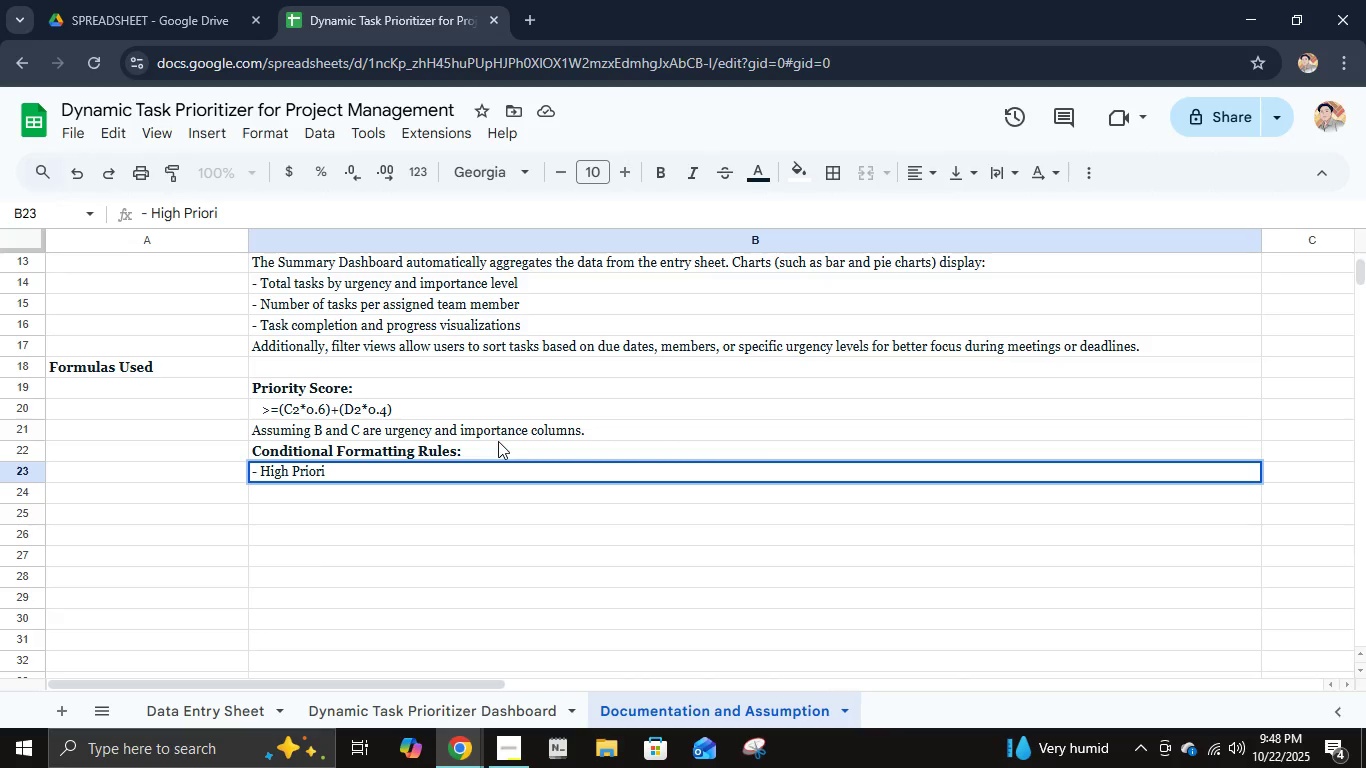 
wait(6.58)
 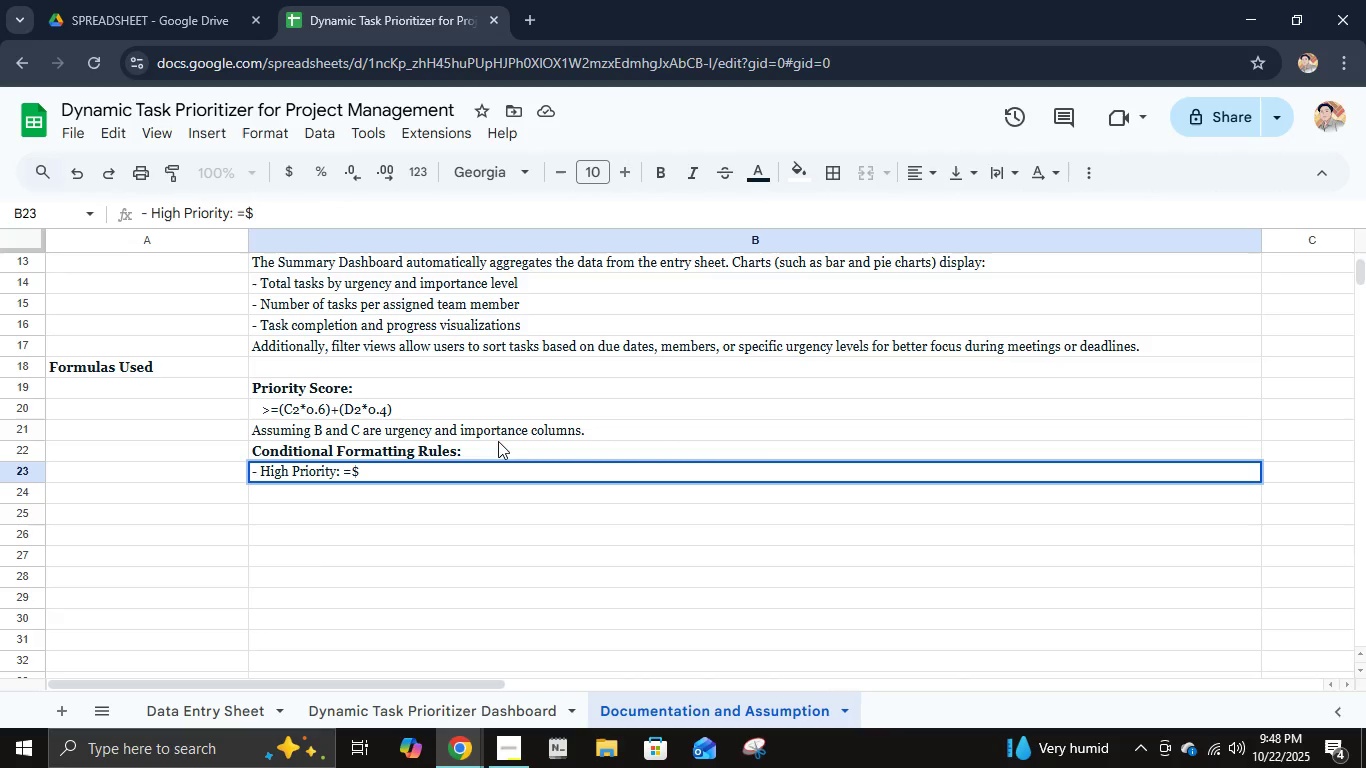 
type(F2)
 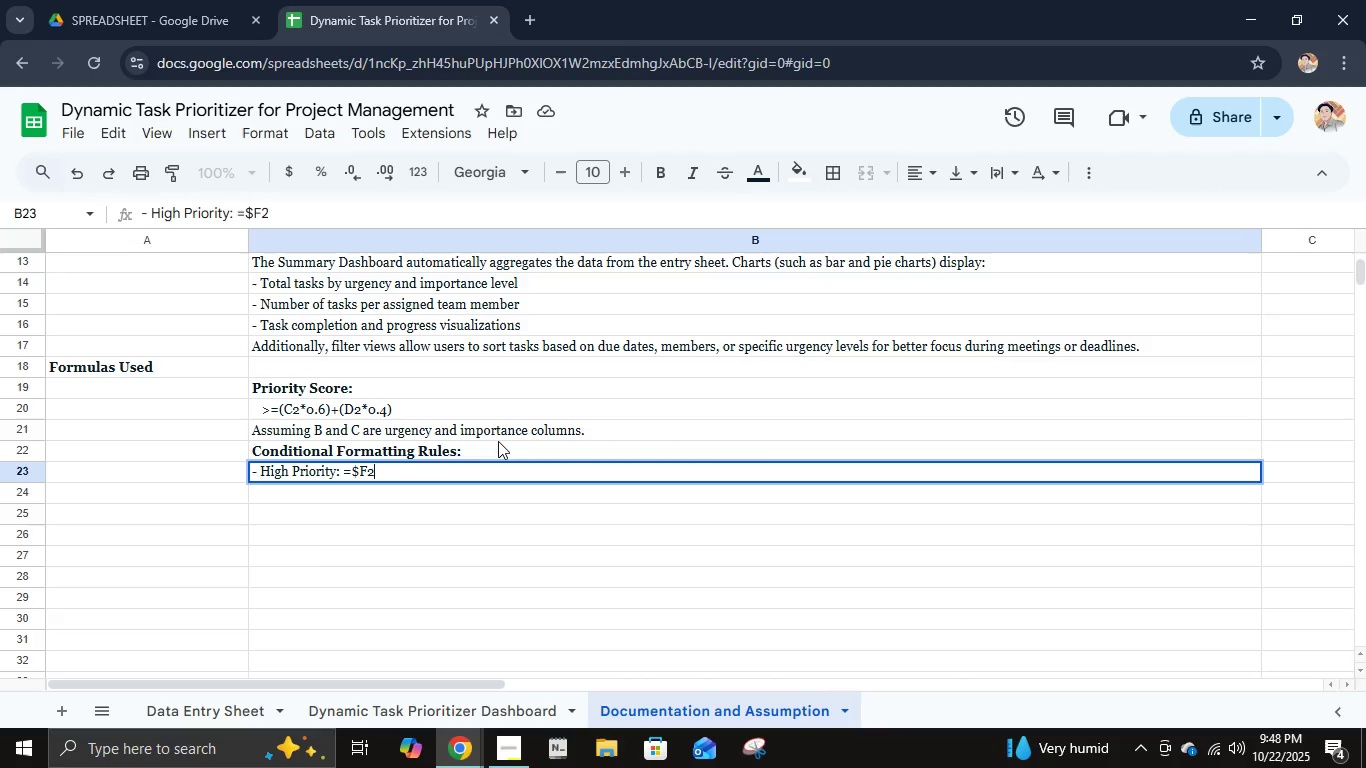 
wait(6.08)
 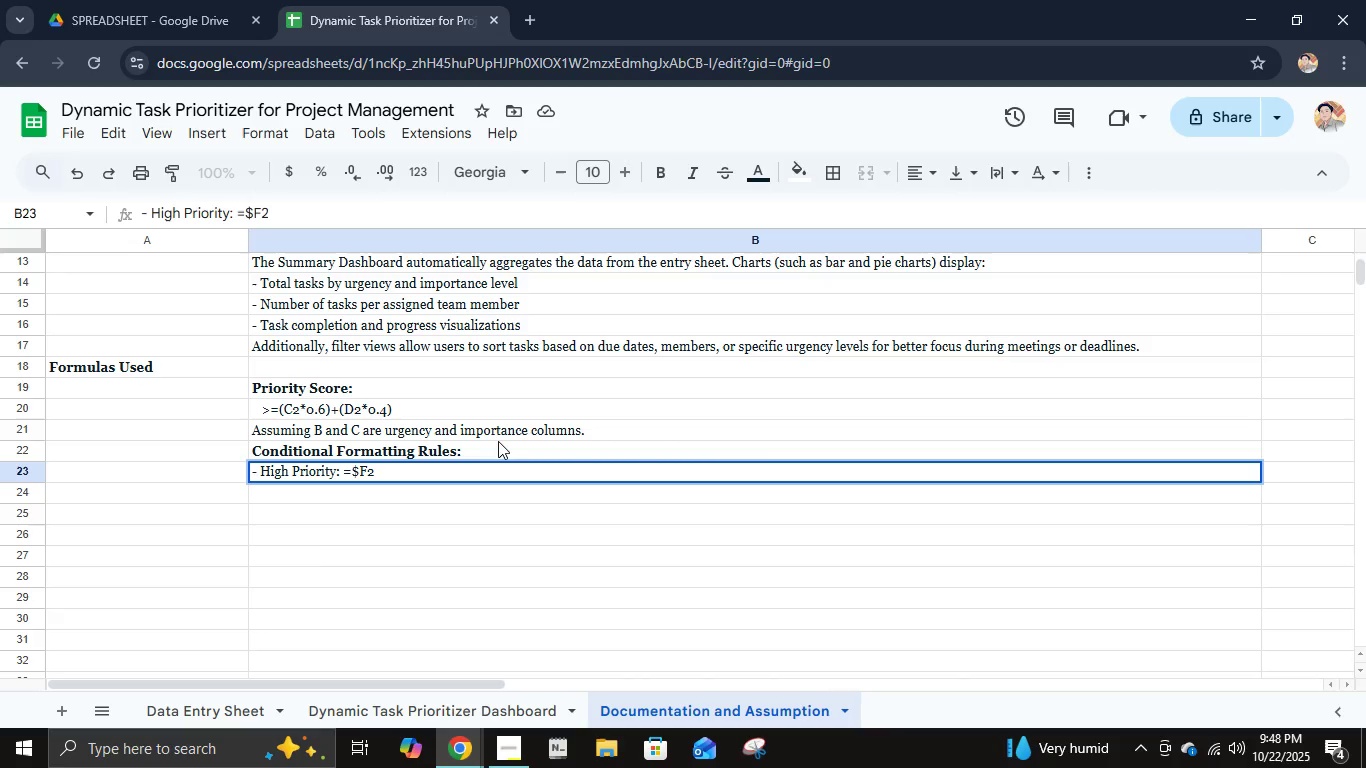 
key(Shift+Period)
 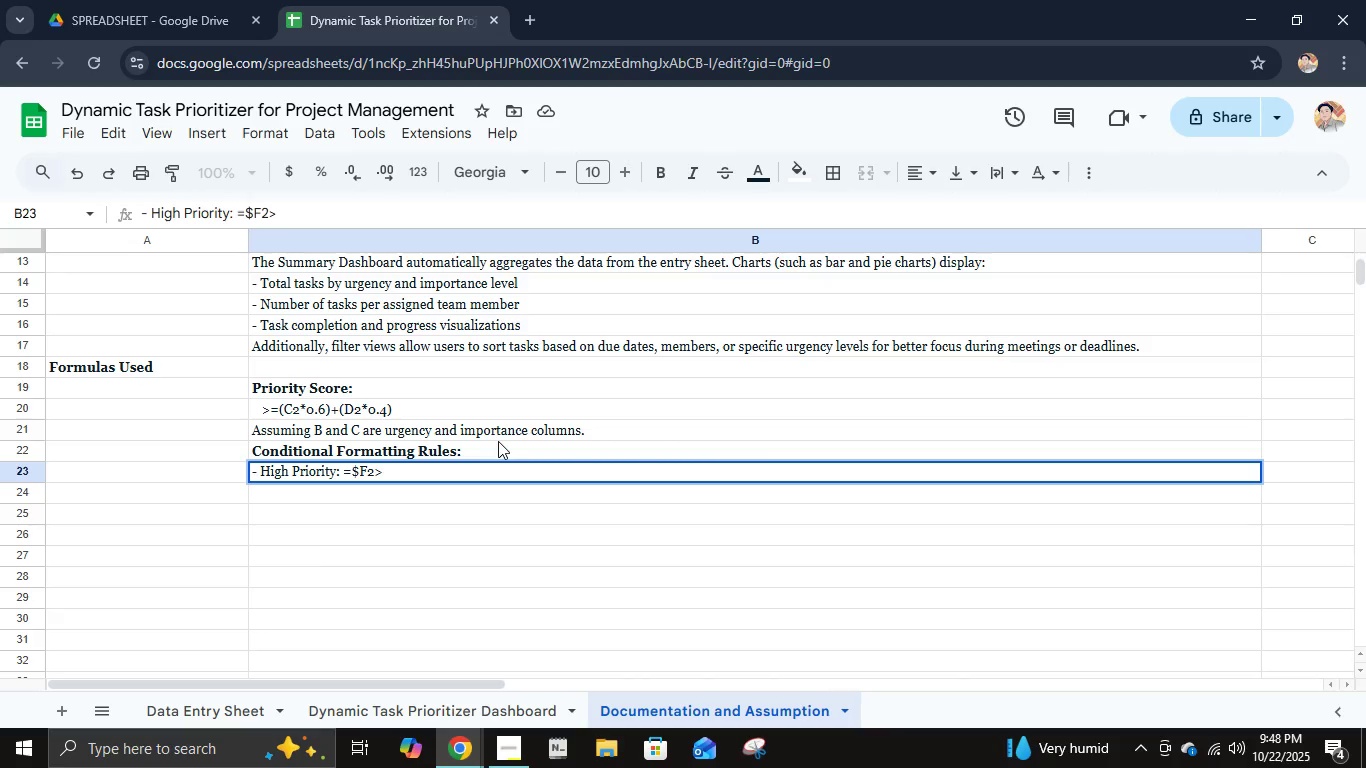 
key(Equal)
 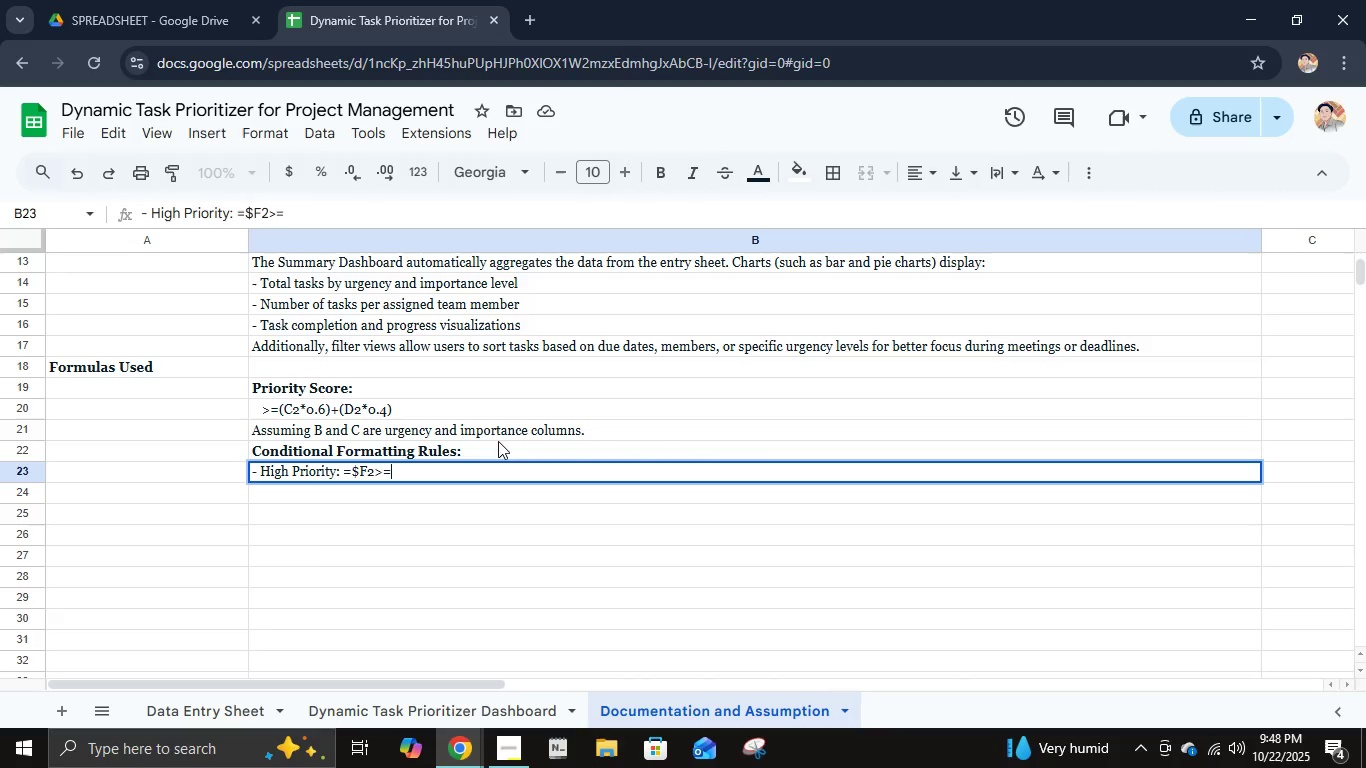 
key(Numpad4)
 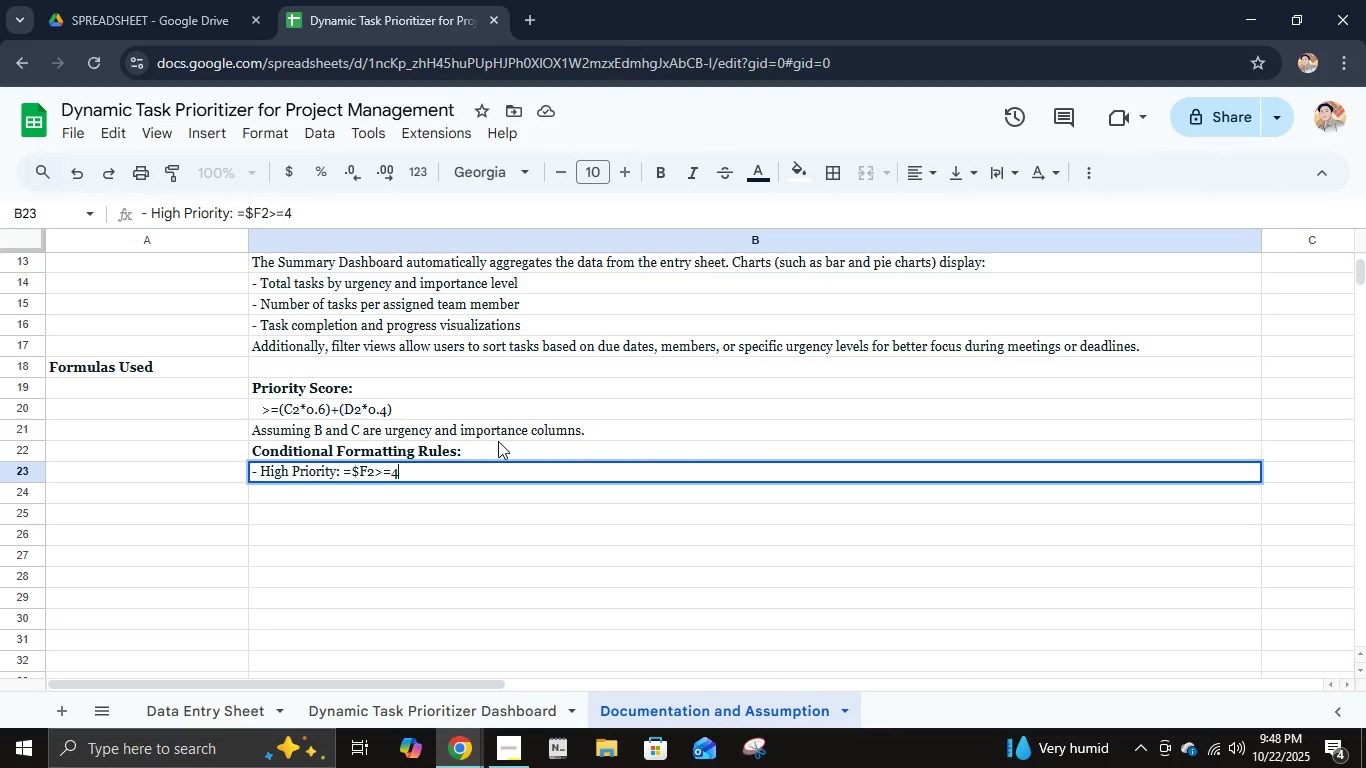 
key(Space)
 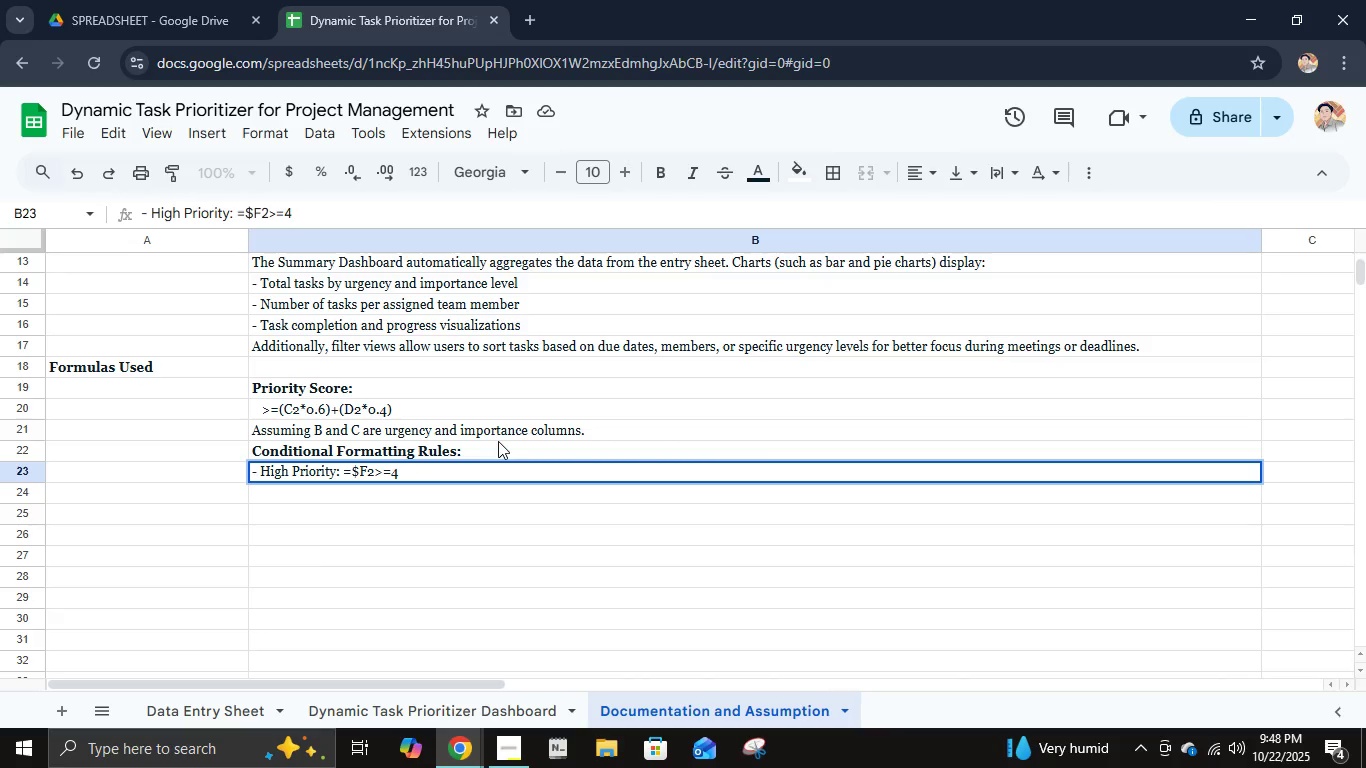 
type(-)
key(Backspace)
type(  - Red Fill)
 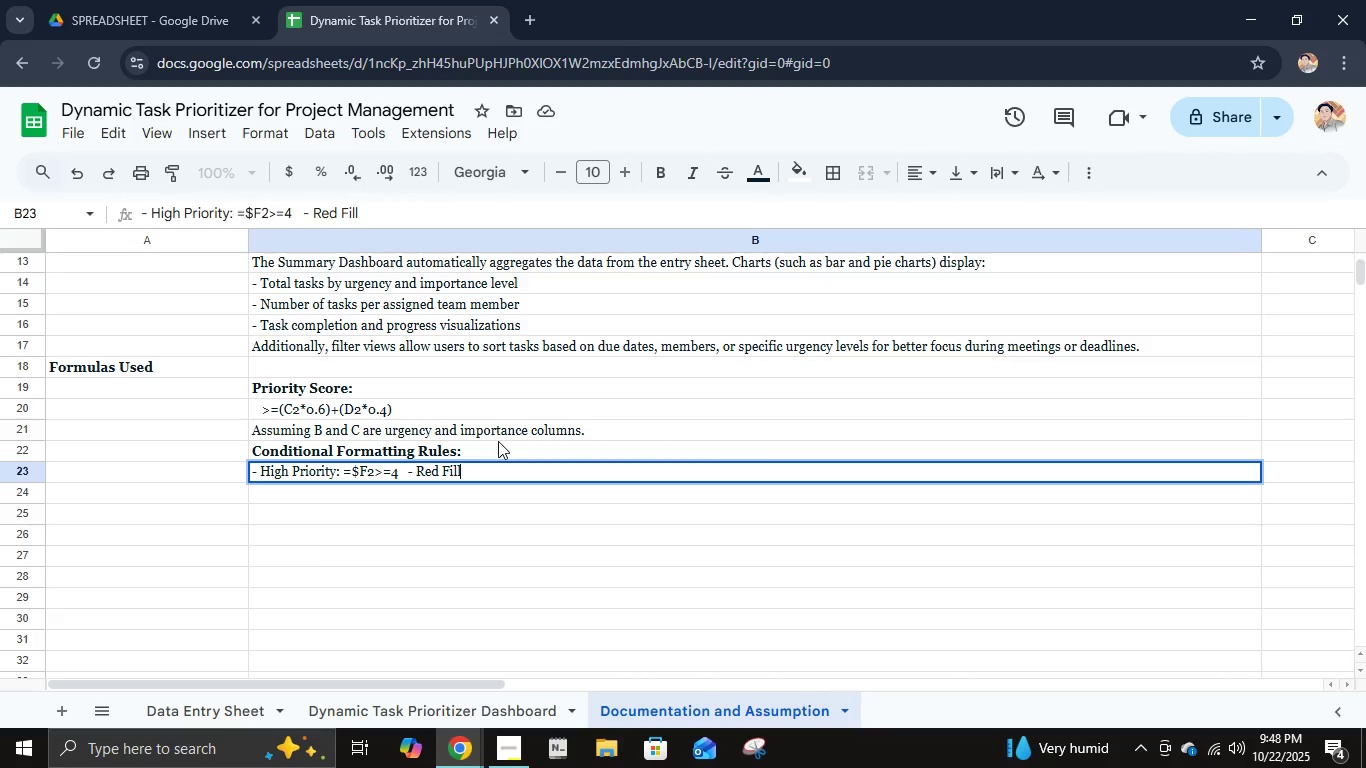 
key(Enter)
 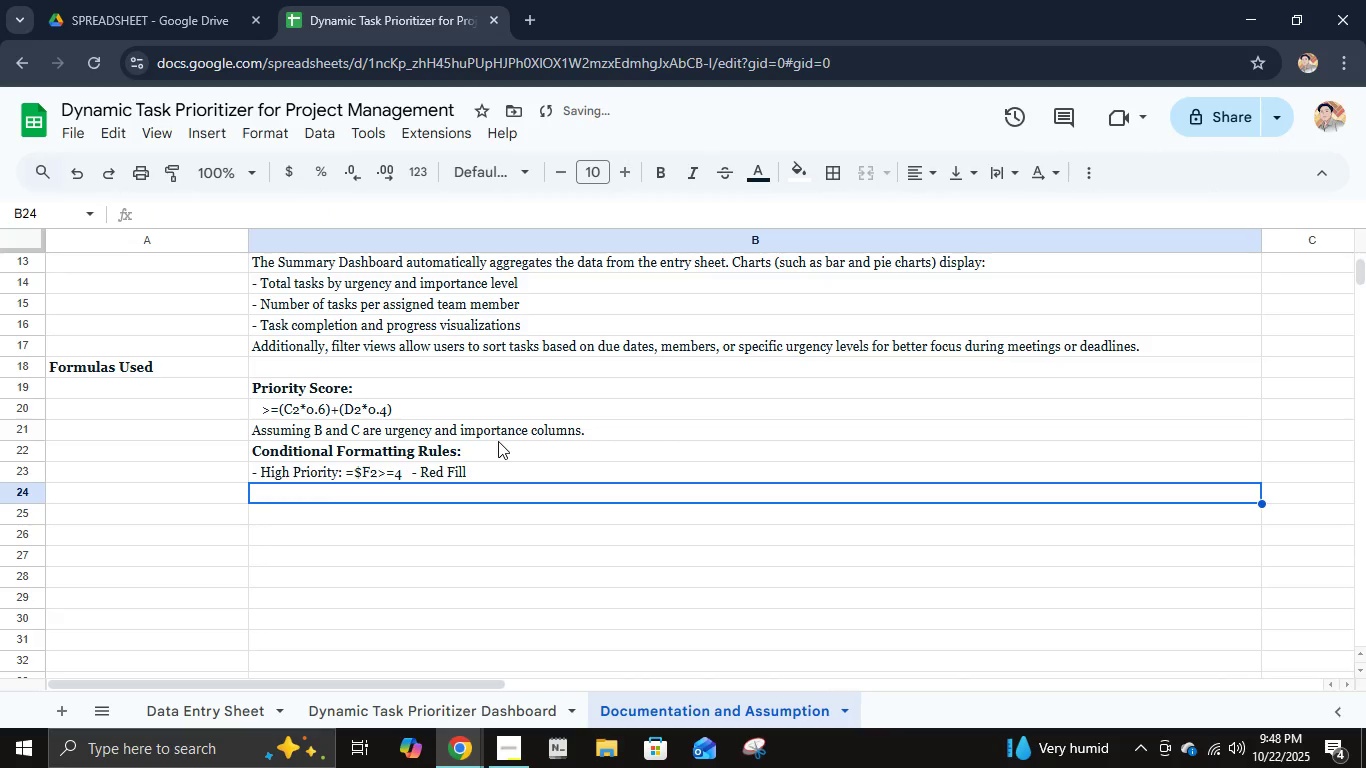 
type(- Medium Prioti)
key(Backspace)
key(Backspace)
type(rity: =)
 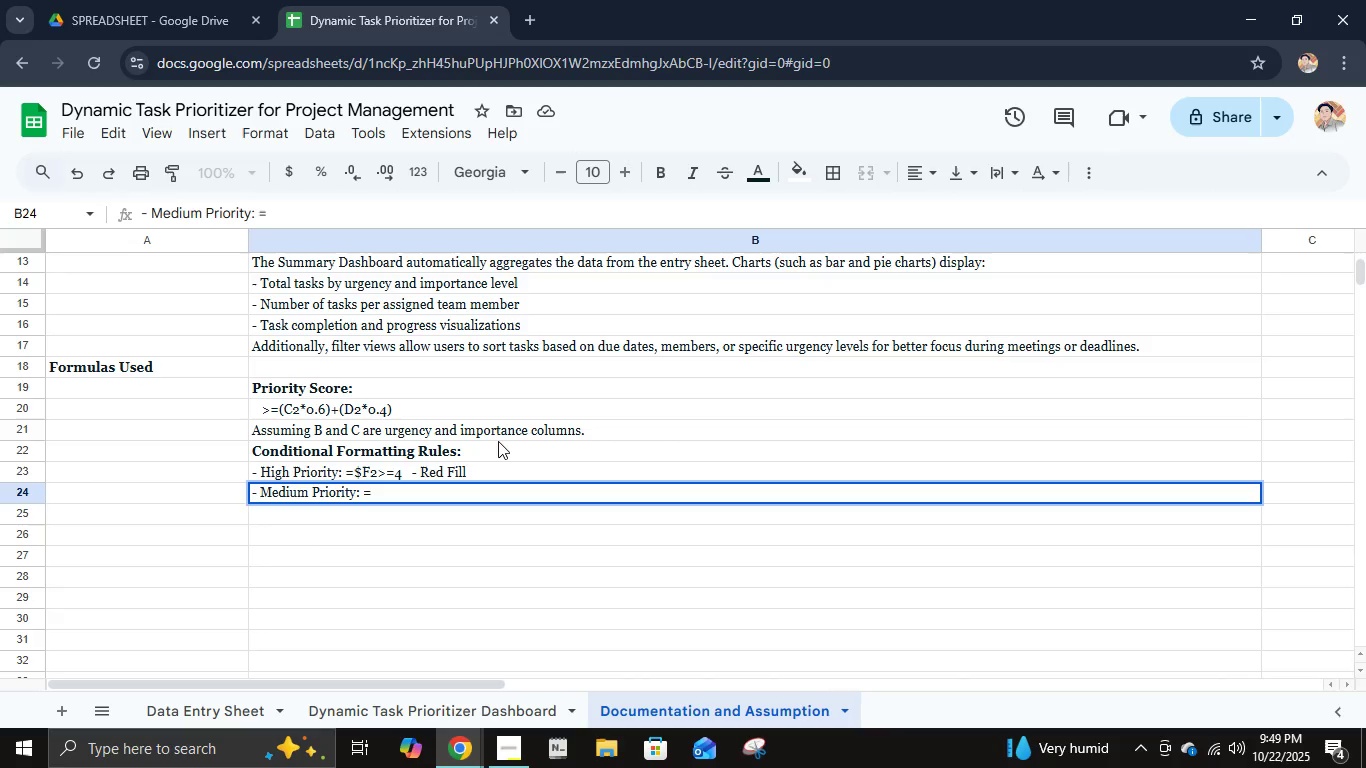 
wait(8.07)
 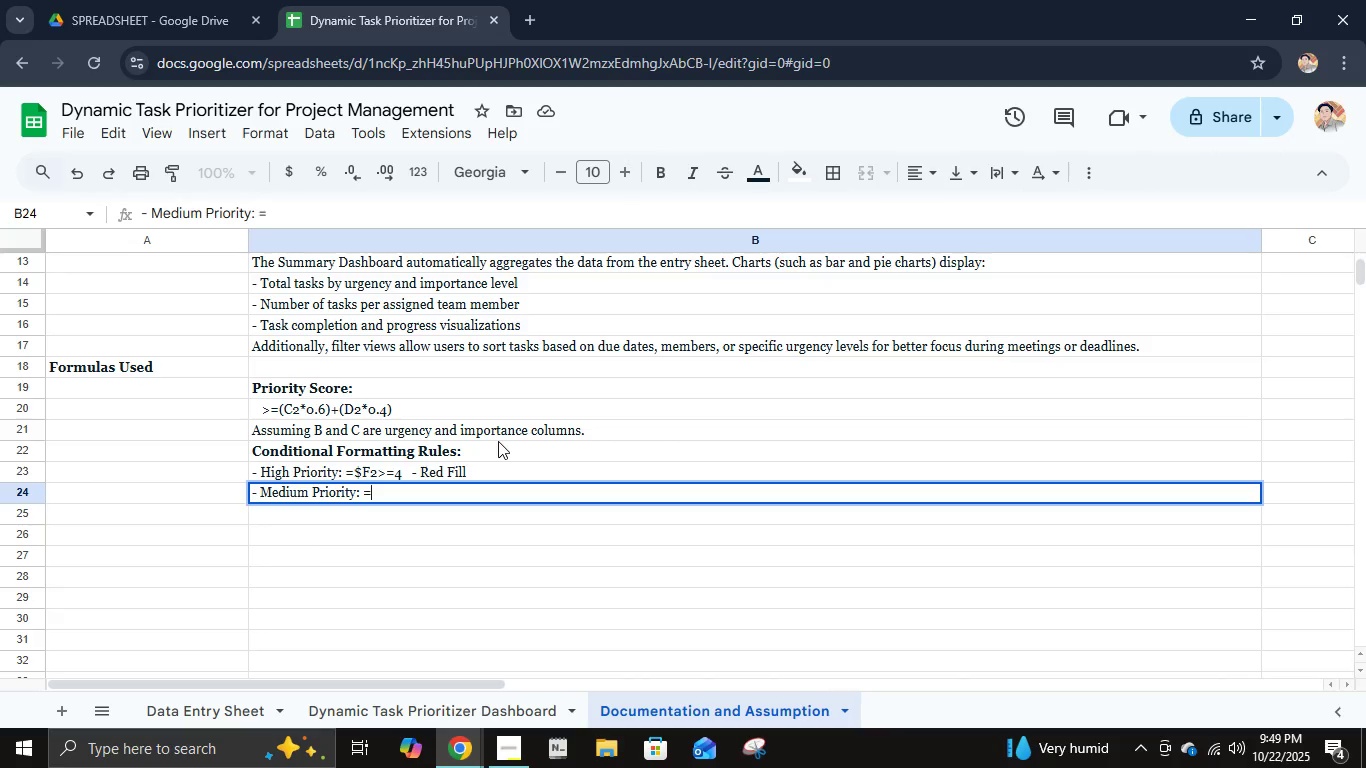 
type(AND)
 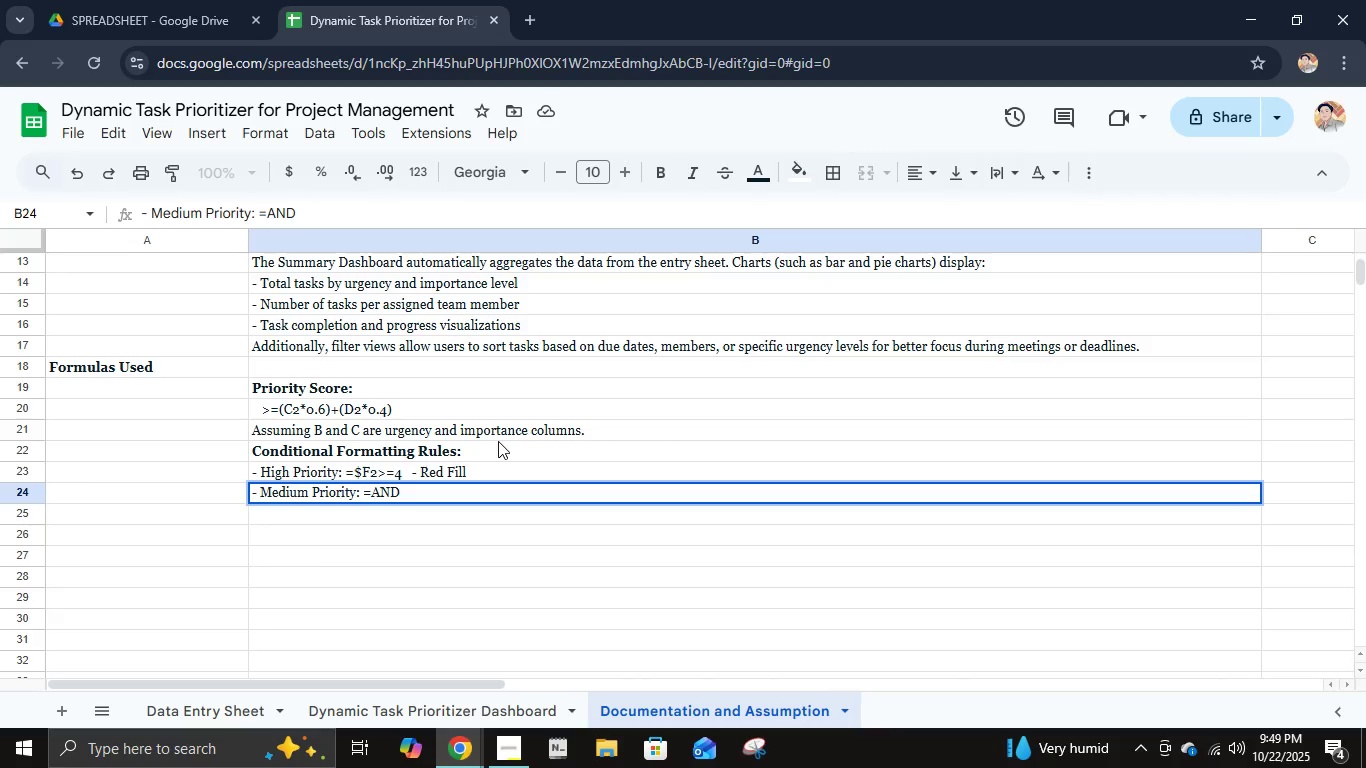 
type(($F2>=2, $F2<4)
 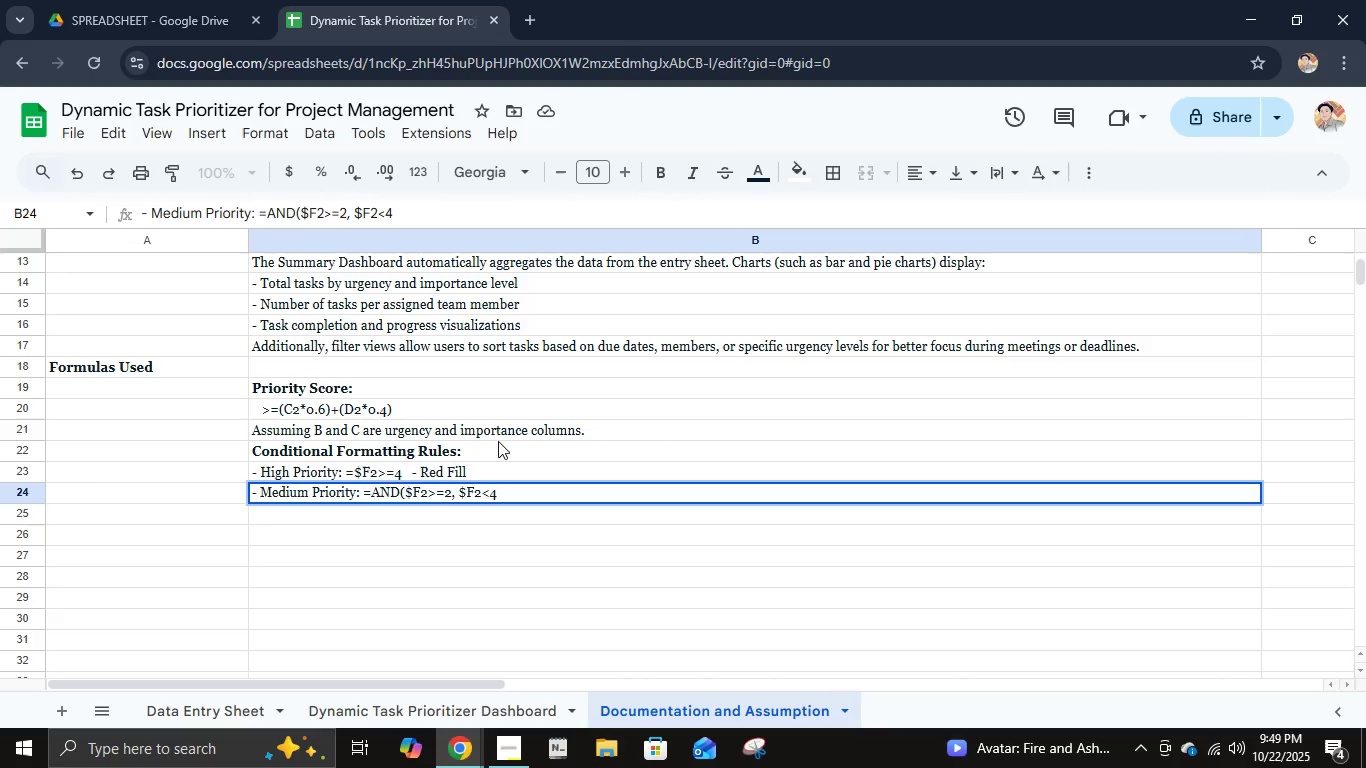 
wait(5.27)
 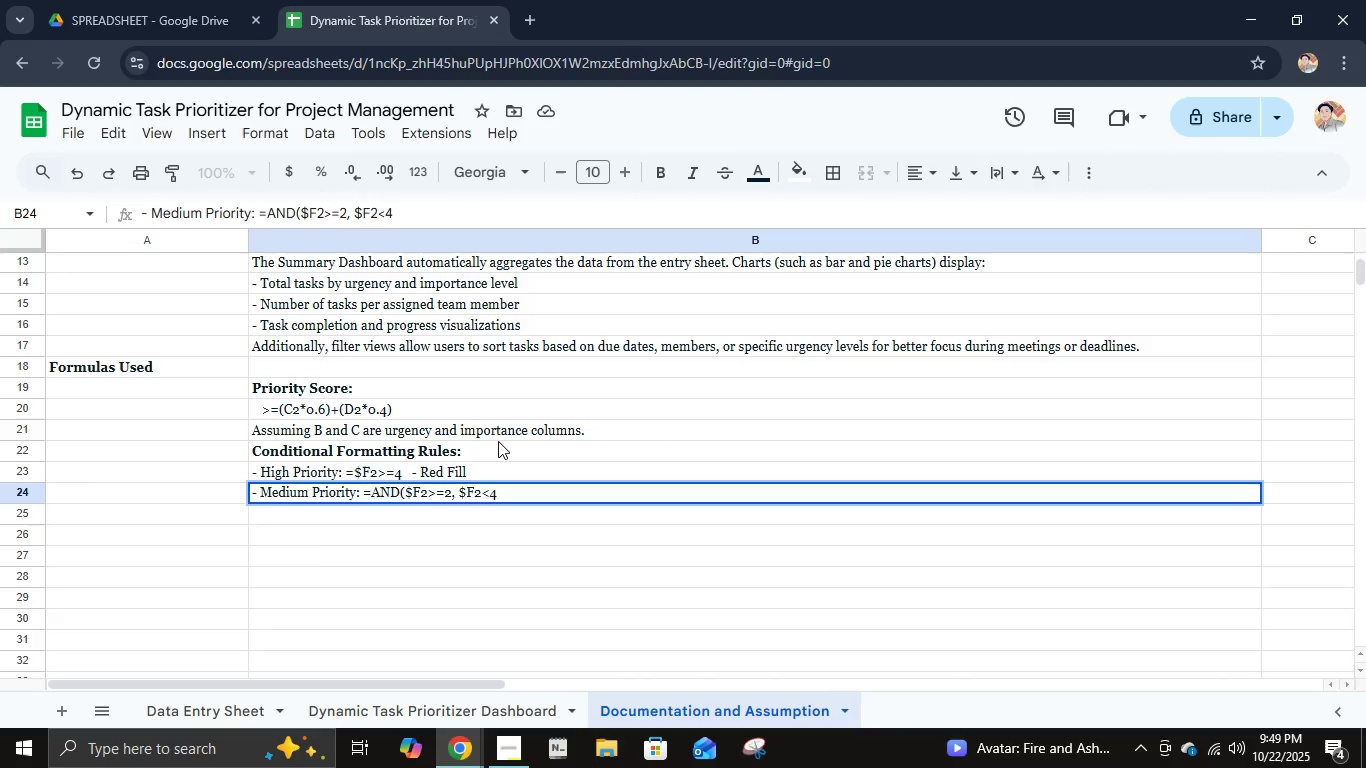 
key(Shift+0)
 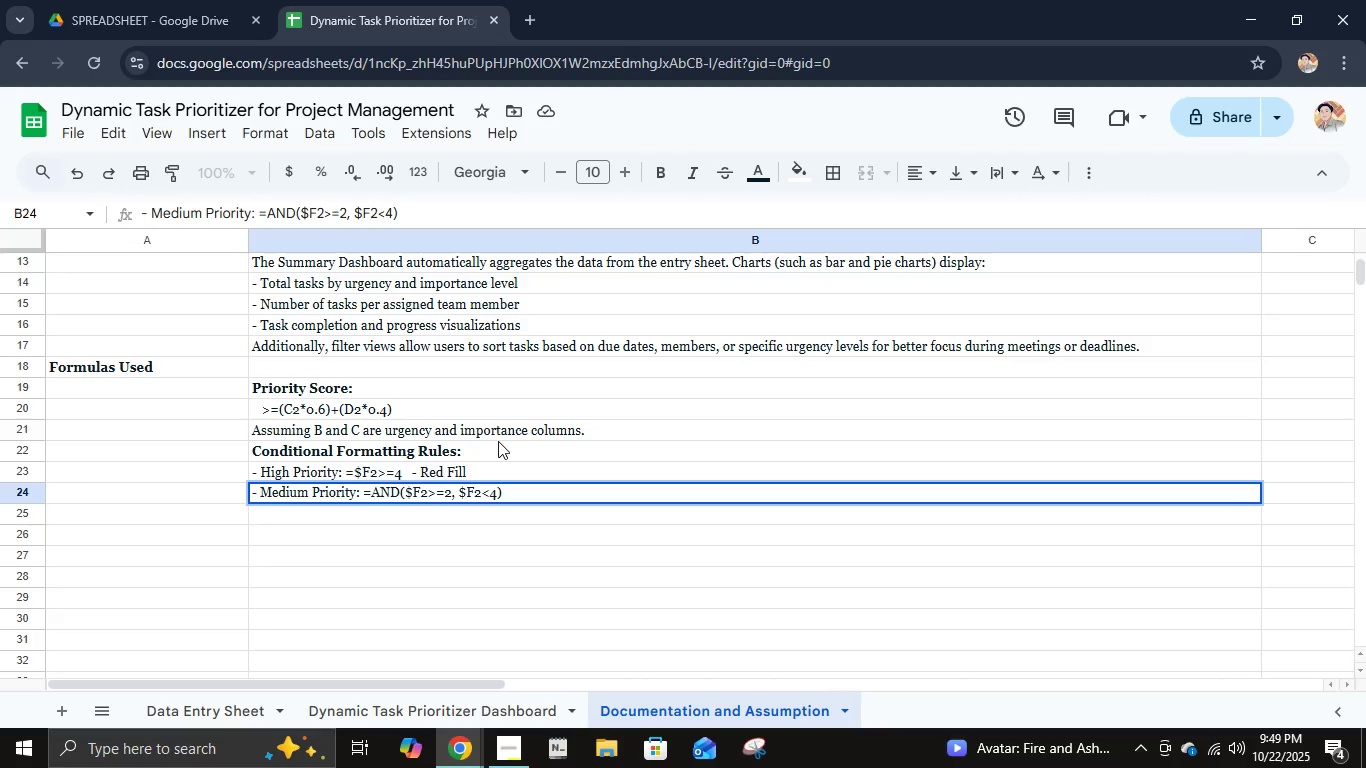 
key(Space)
 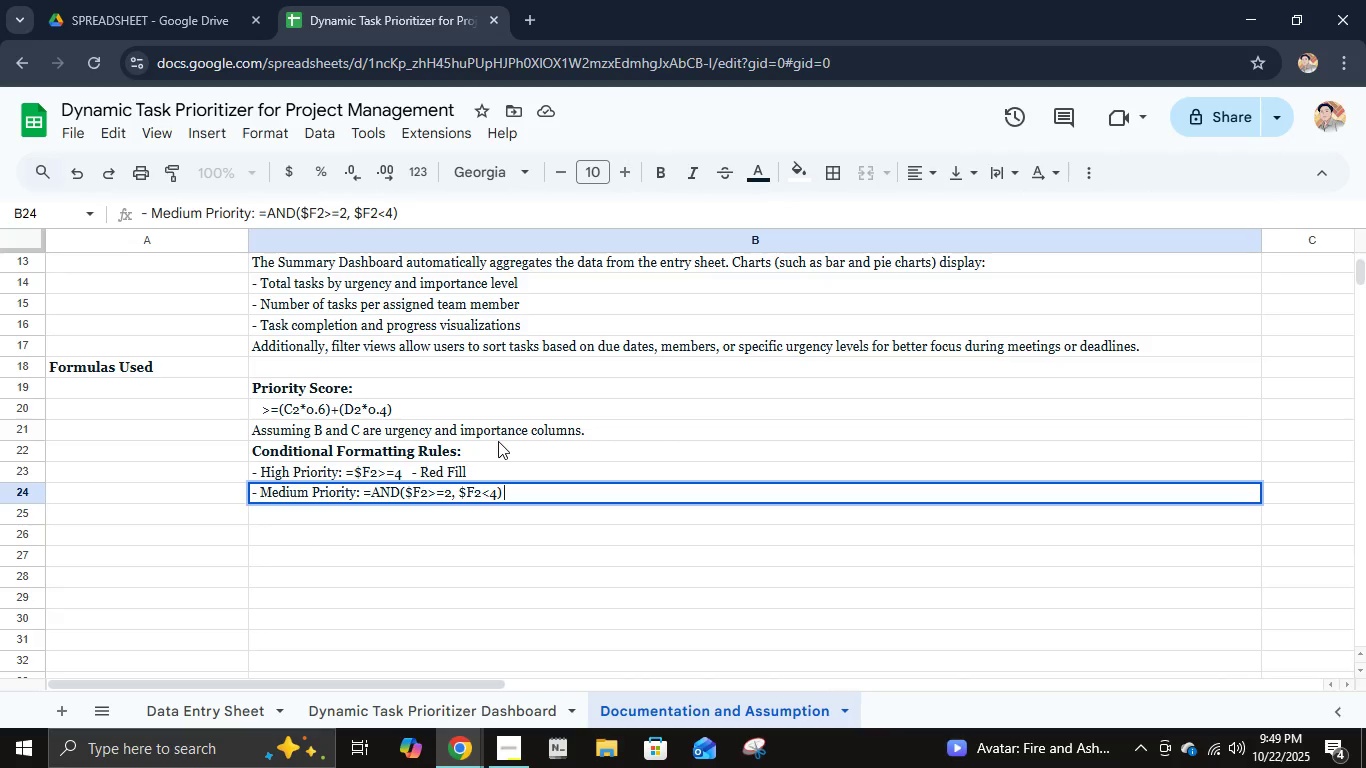 
key(Space)
 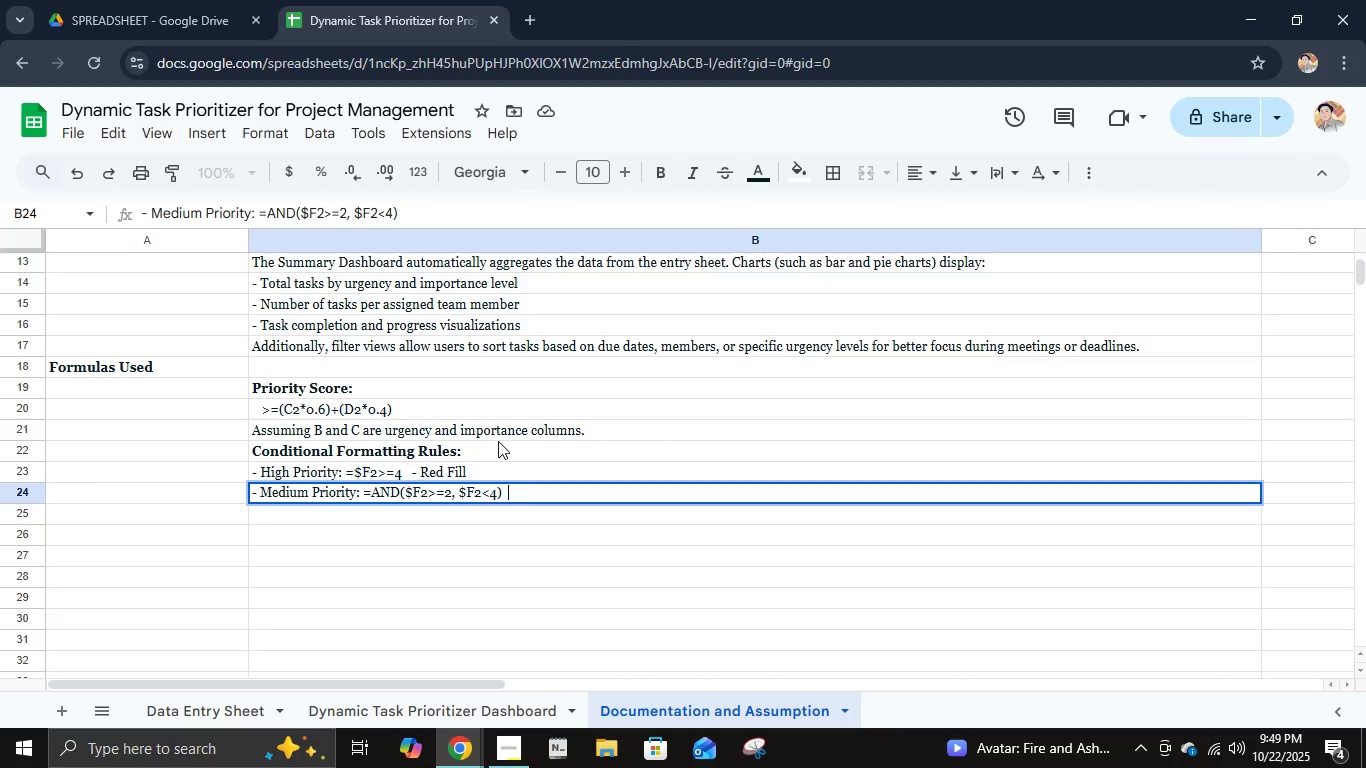 
key(Space)
 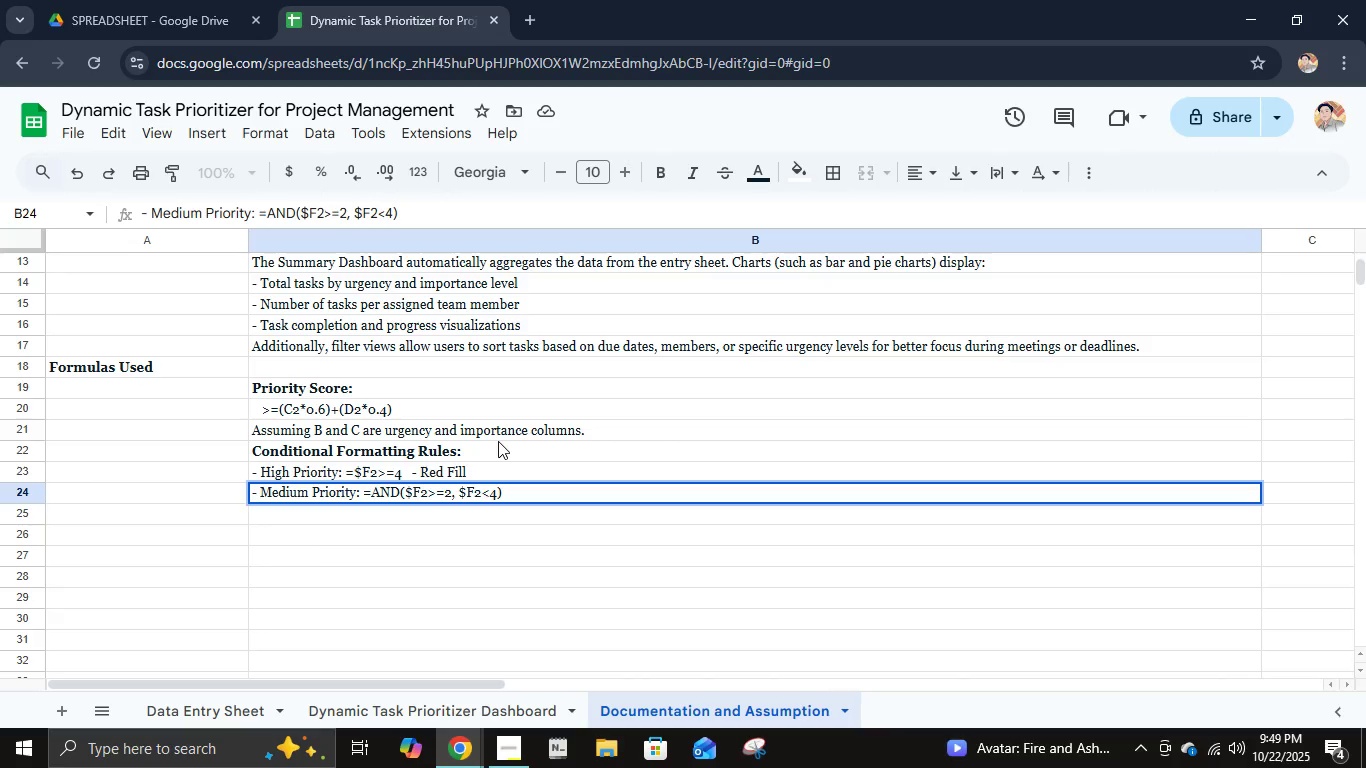 
type(- Yellow Fill)
 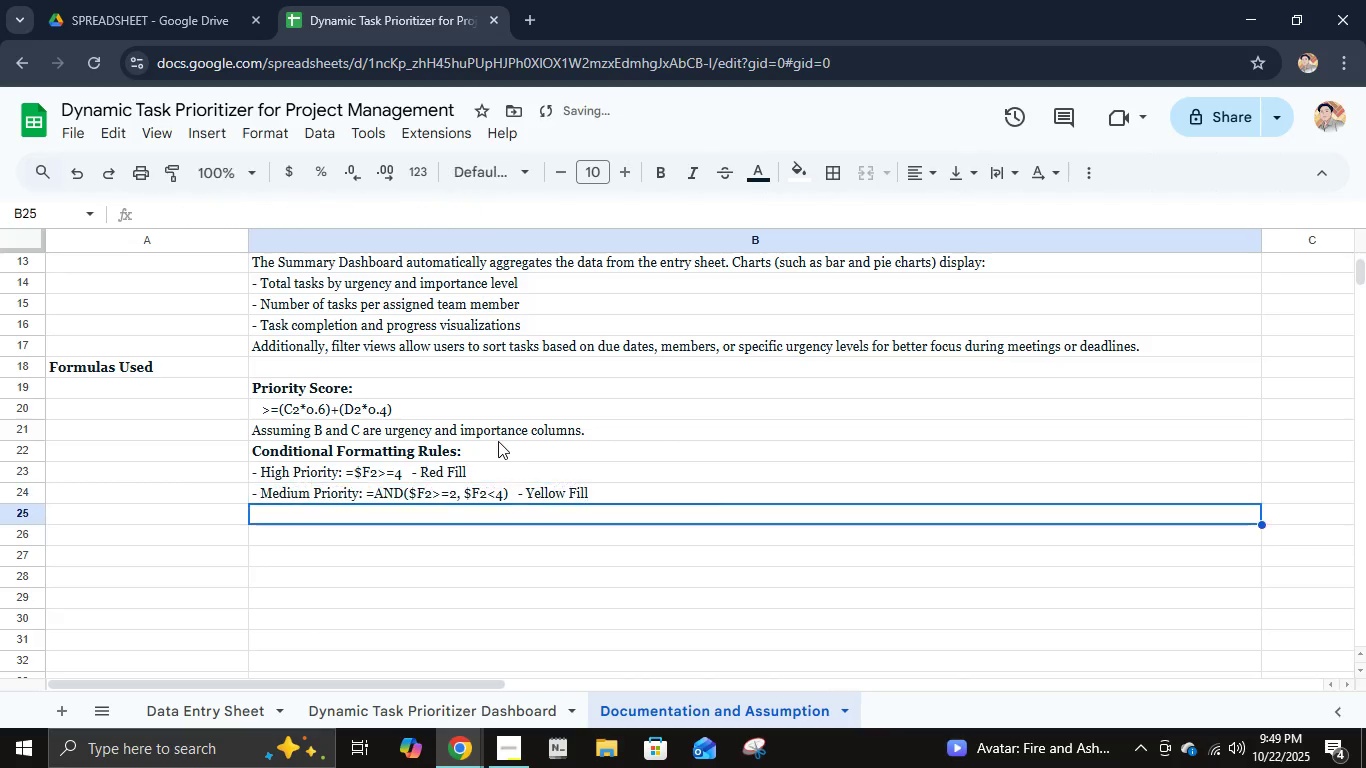 
 